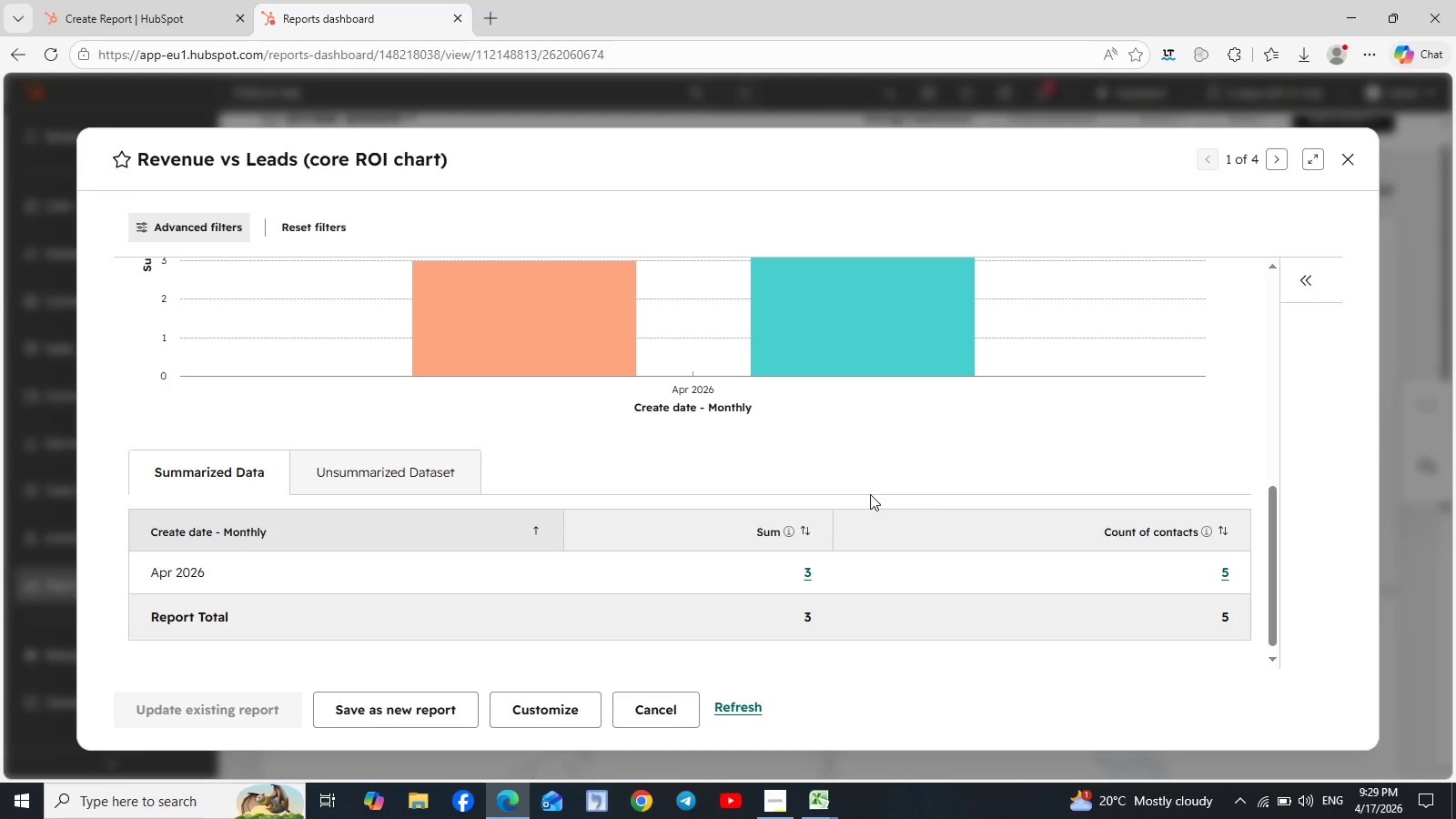 
scroll: coordinate [795, 454], scroll_direction: up, amount: 2.0
 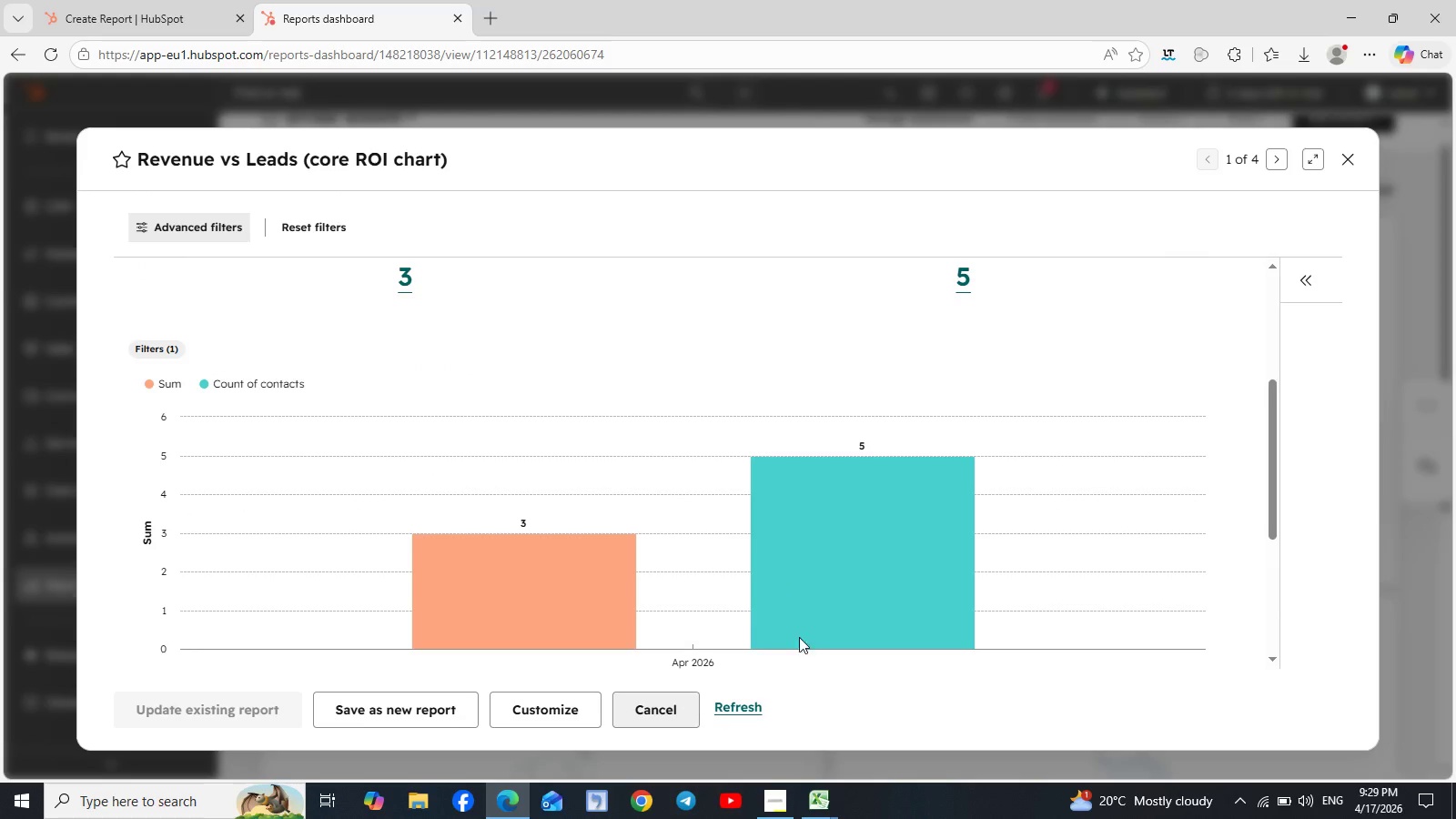 
mouse_move([1326, 156])
 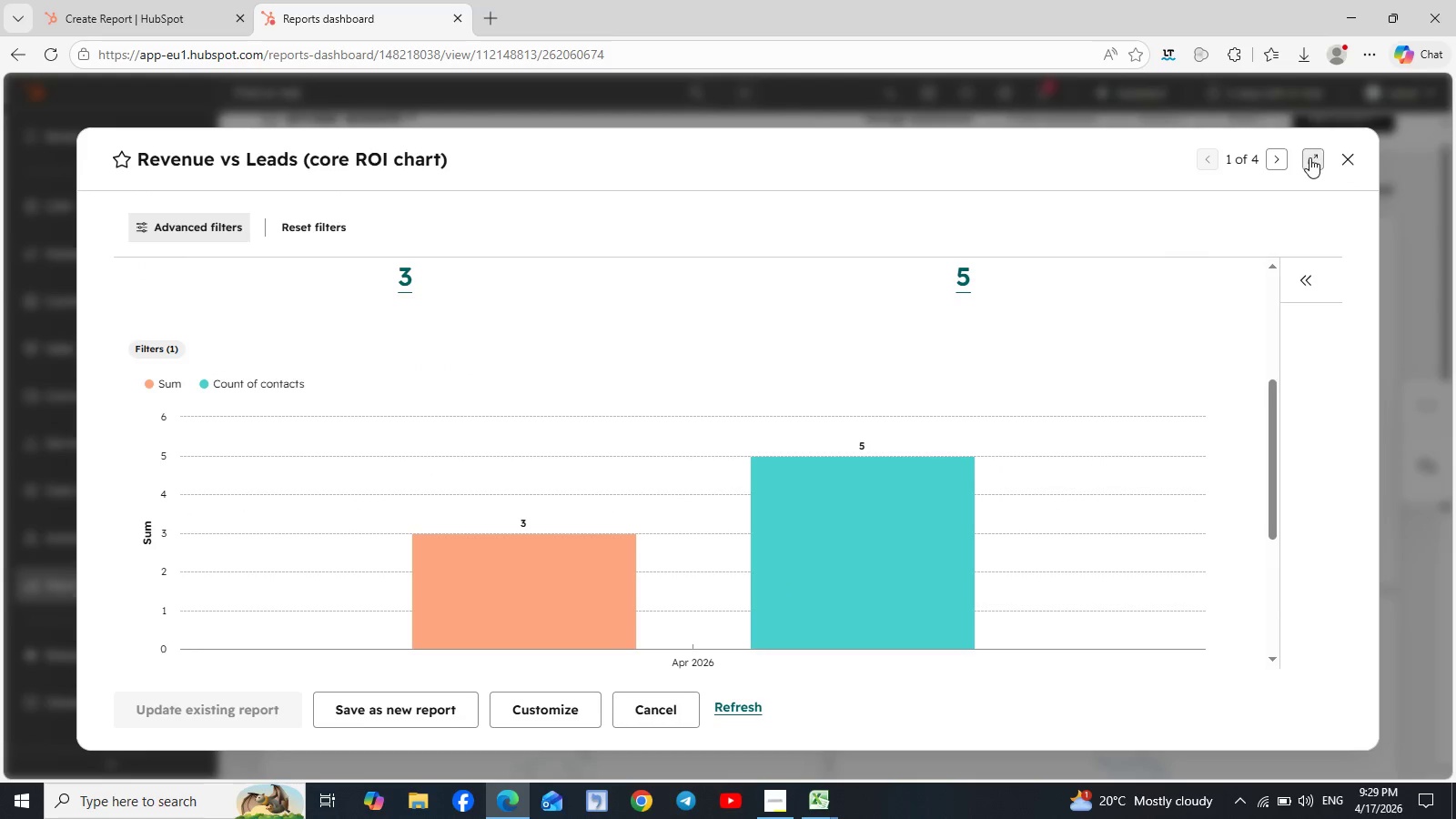 
left_click([1309, 157])
 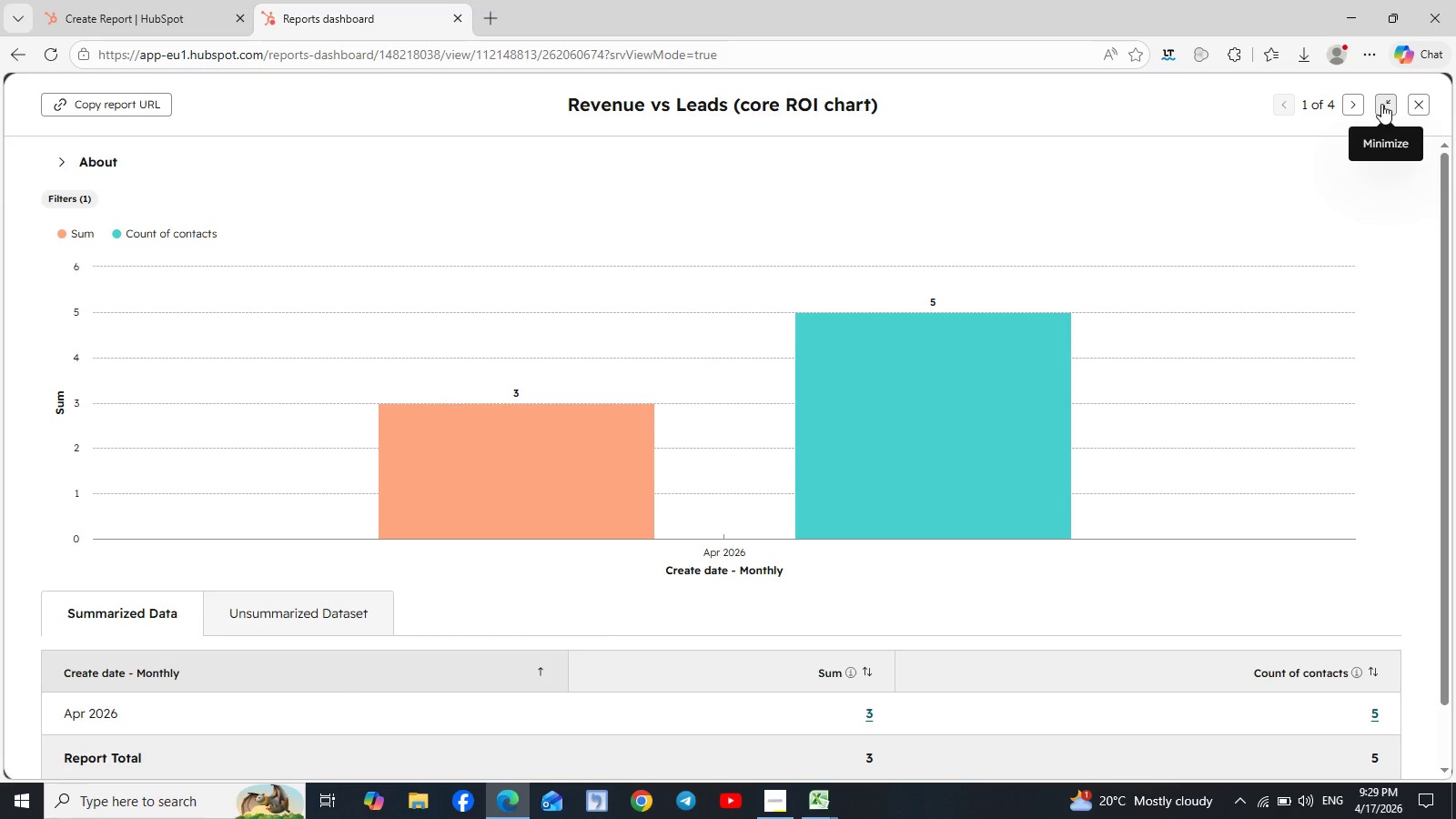 
wait(7.97)
 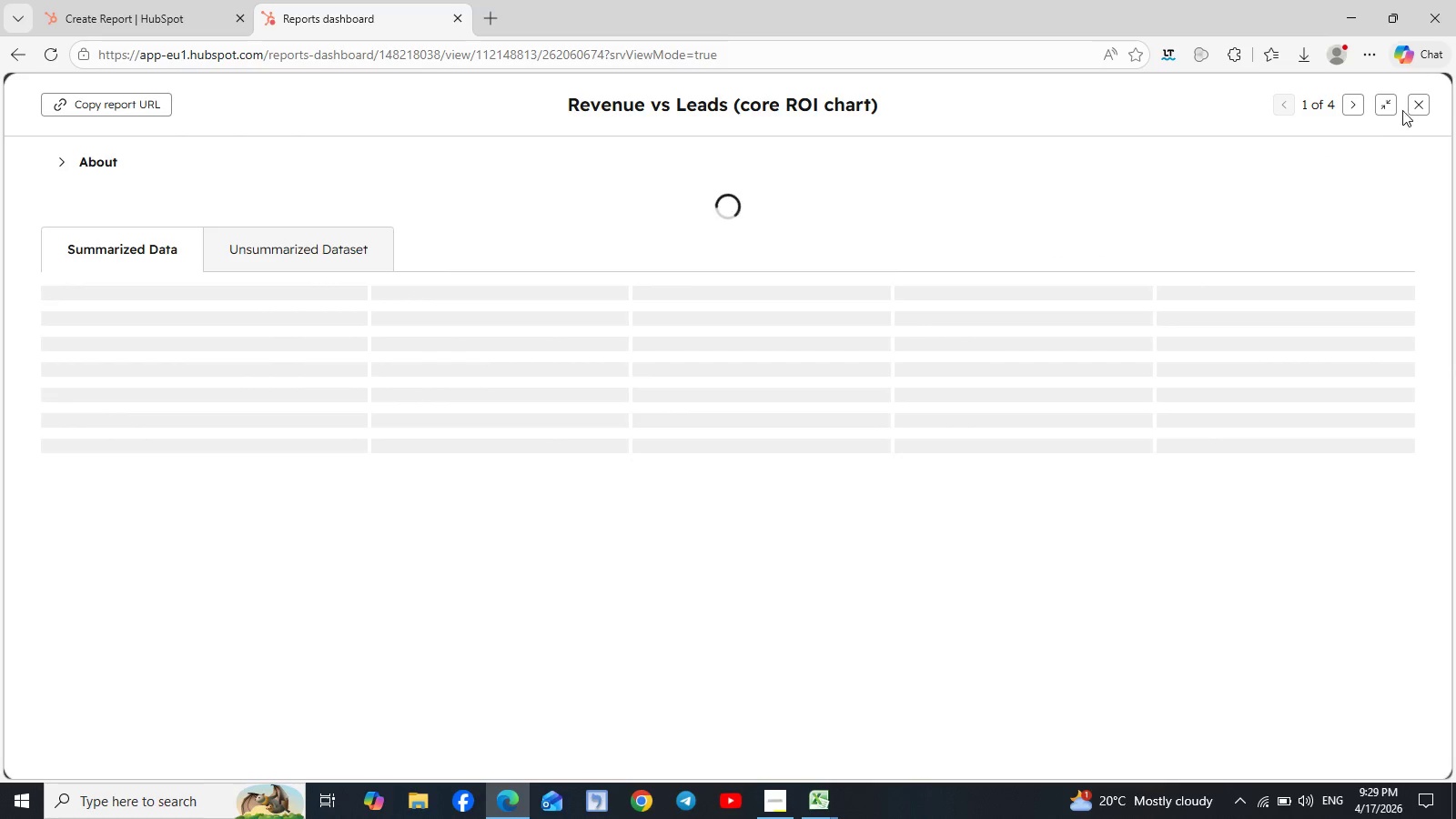 
left_click([1381, 104])
 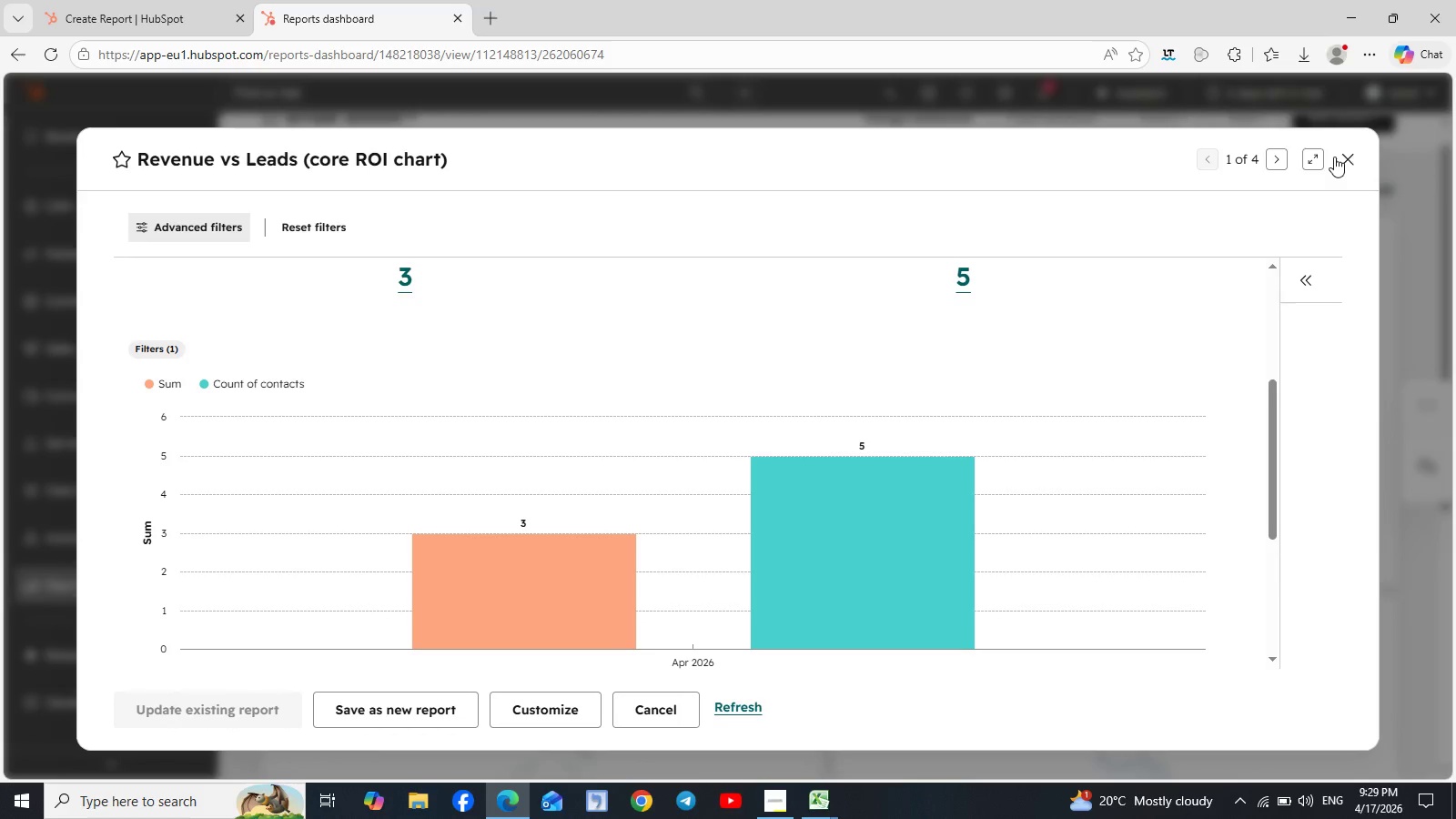 
left_click([1346, 157])
 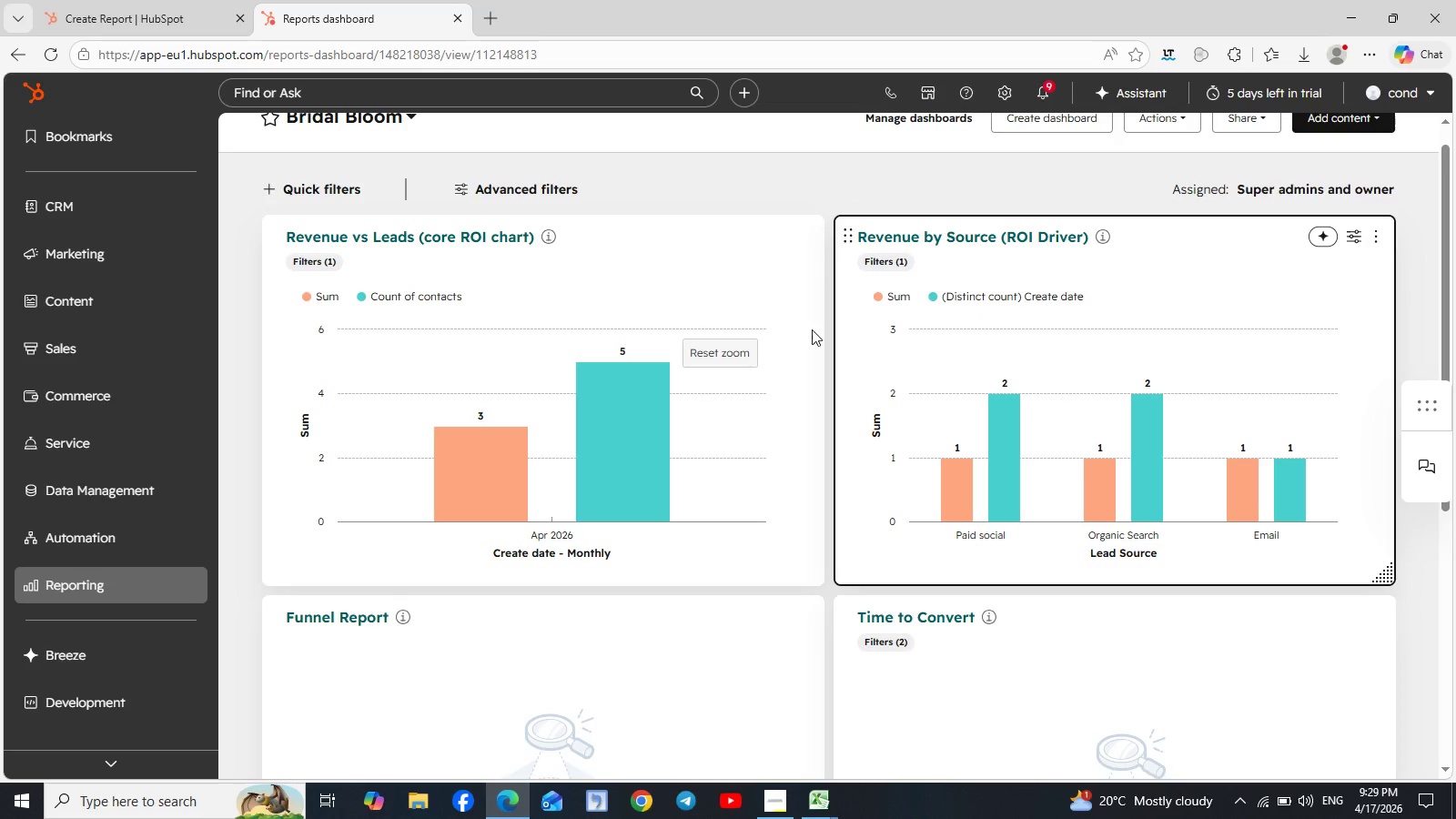 
scroll: coordinate [778, 464], scroll_direction: down, amount: 4.0
 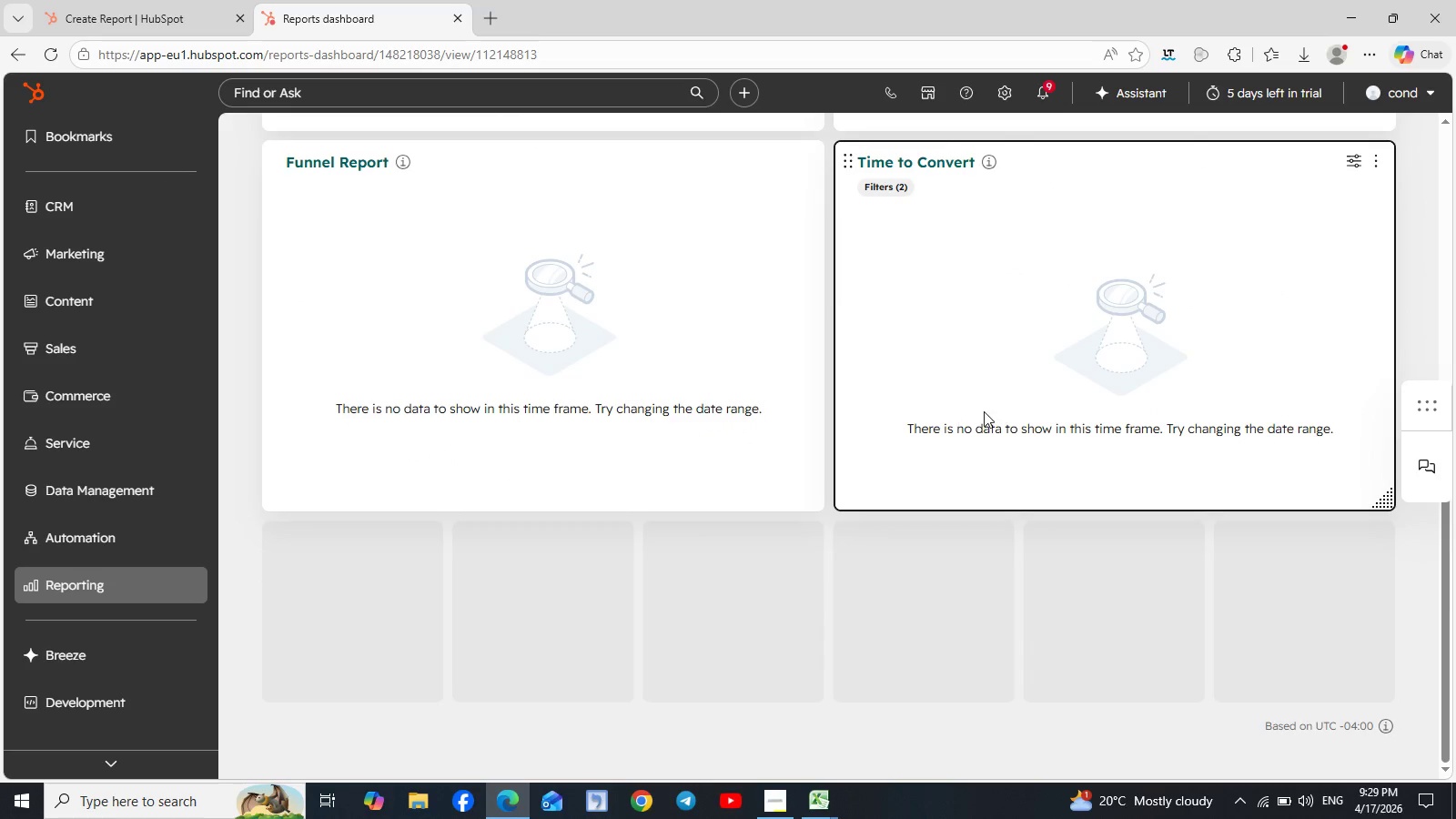 
scroll: coordinate [985, 410], scroll_direction: up, amount: 2.0
 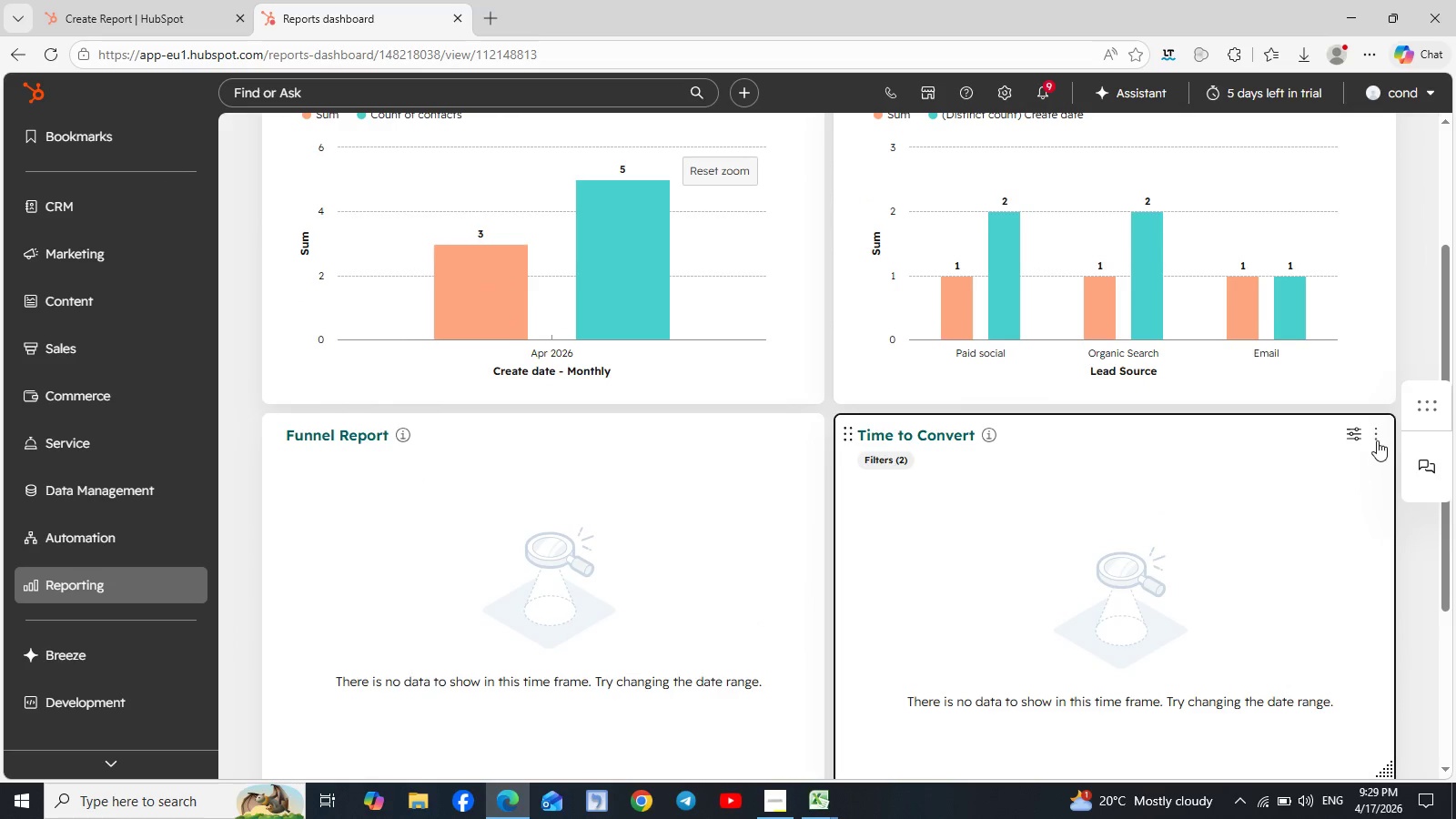 
left_click([1376, 436])
 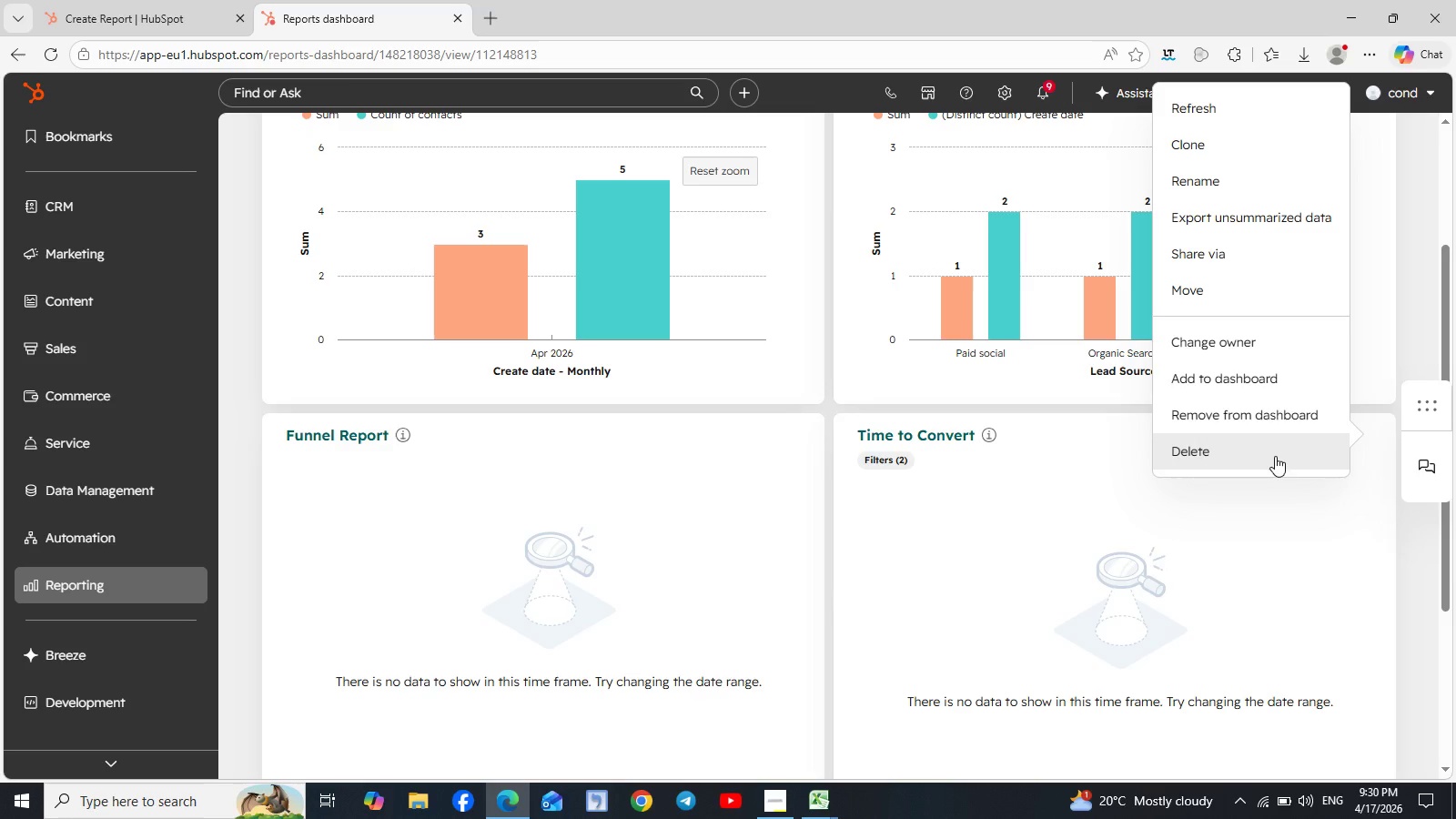 
wait(6.83)
 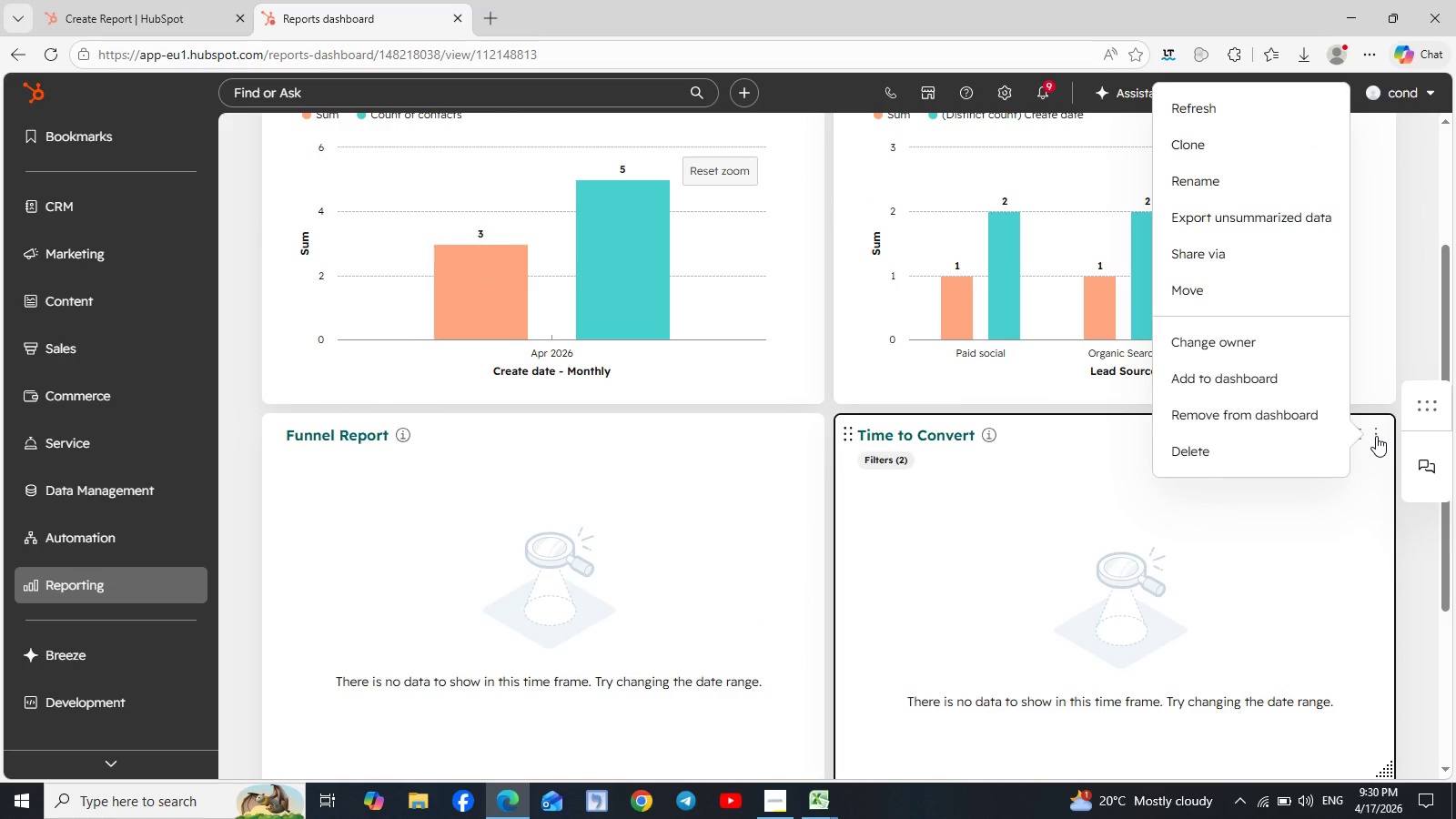 
left_click([965, 494])
 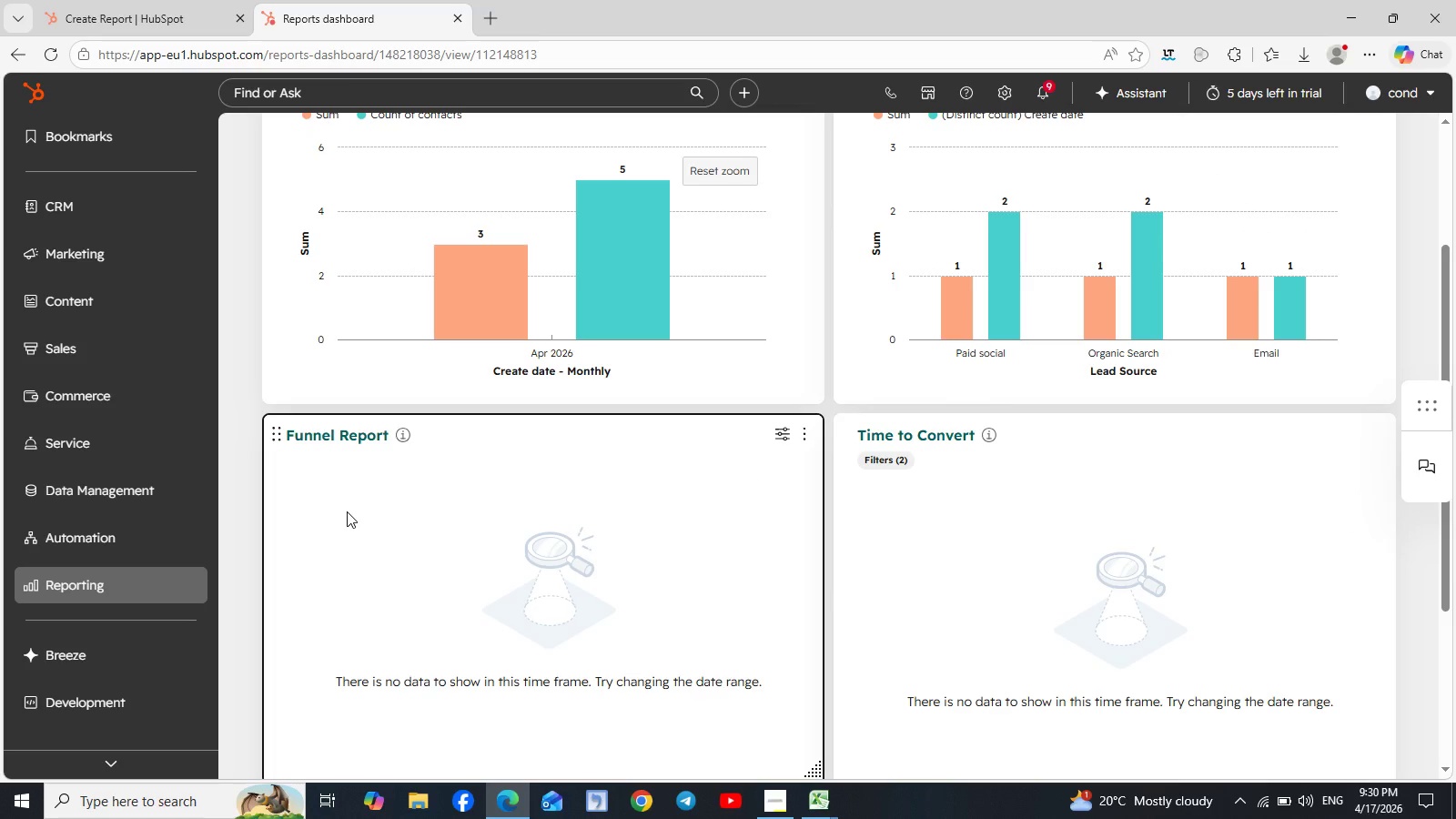 
scroll: coordinate [505, 495], scroll_direction: up, amount: 8.0
 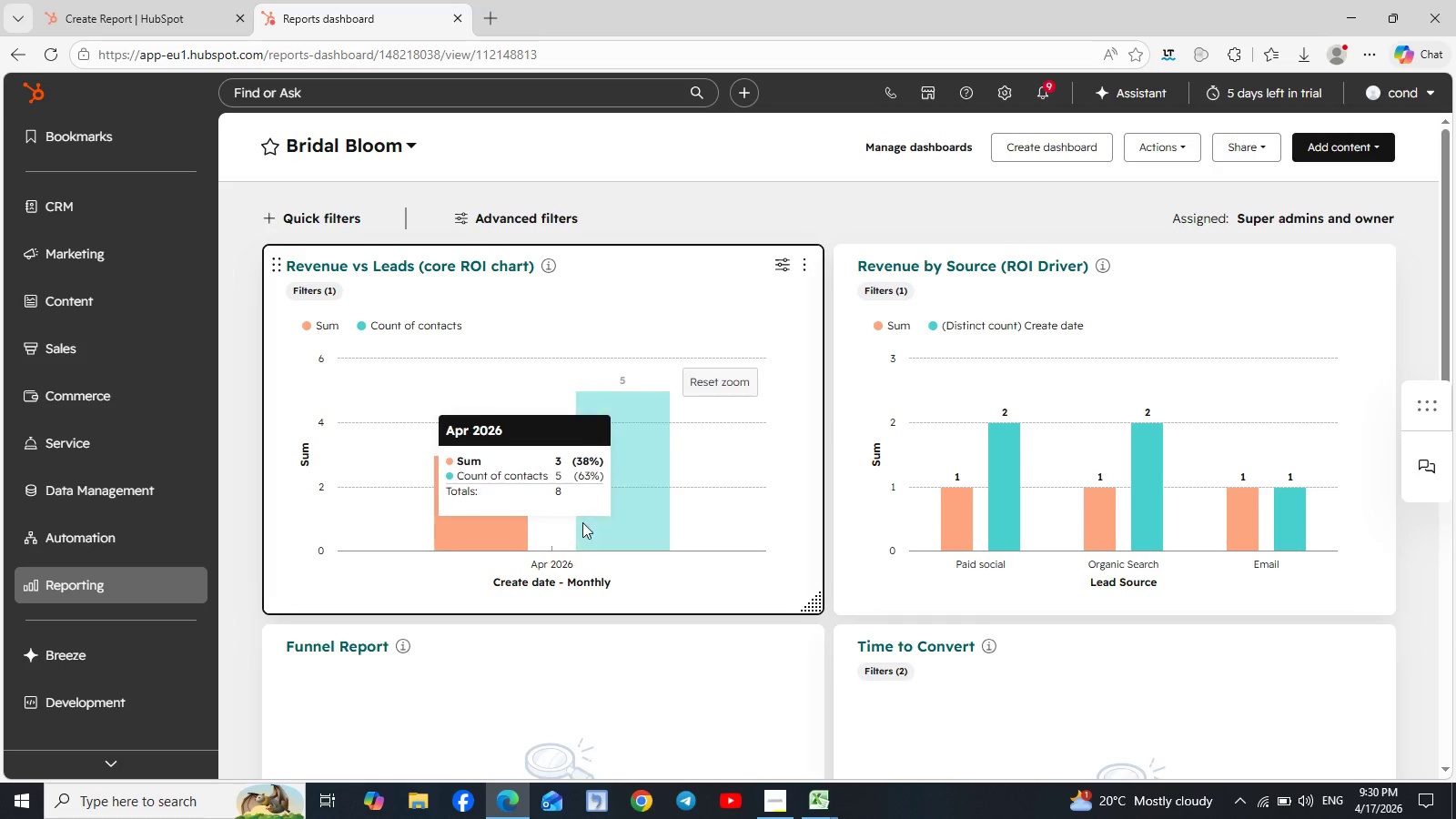 
wait(12.73)
 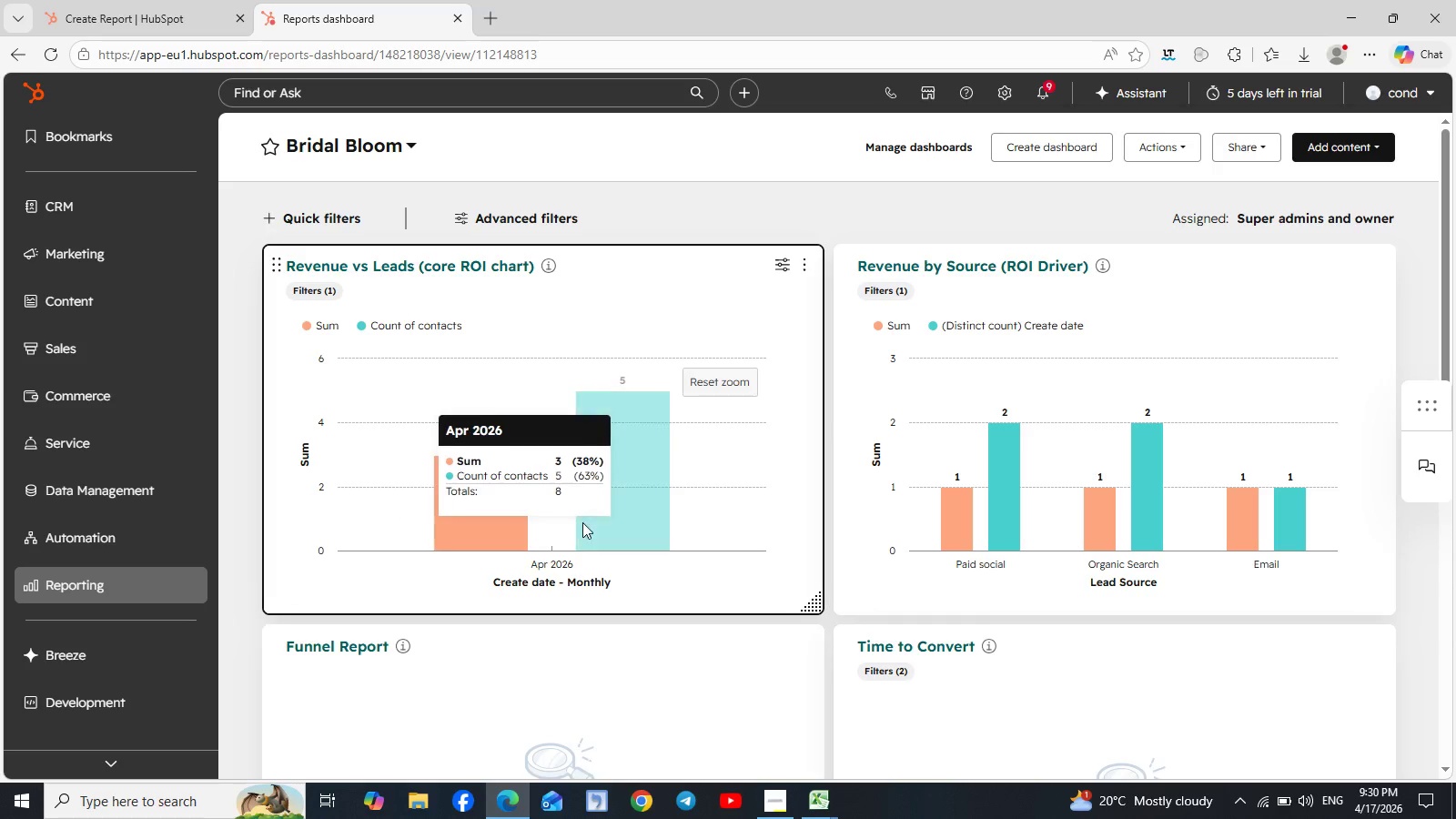 
left_click([727, 387])
 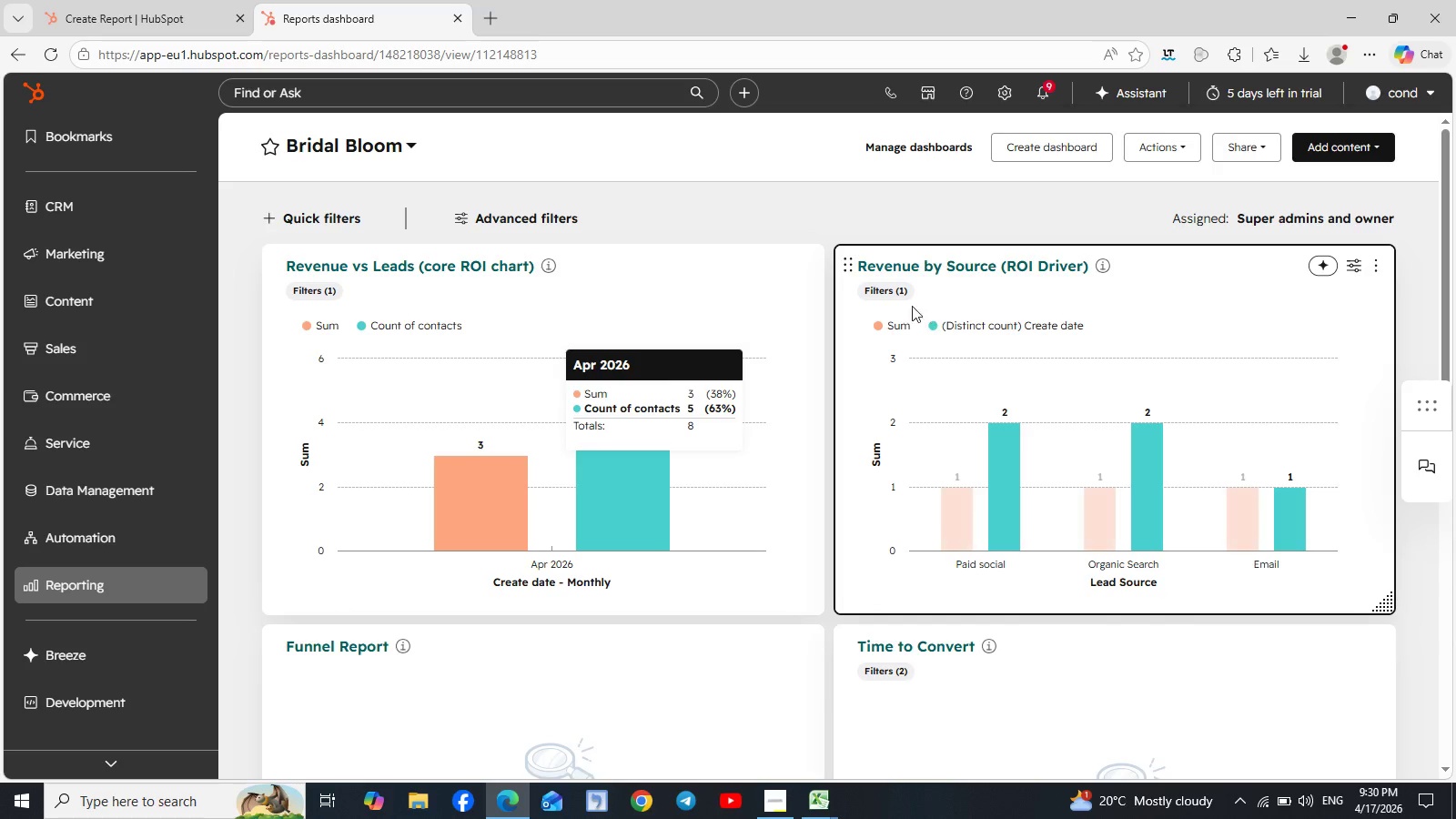 
wait(5.63)
 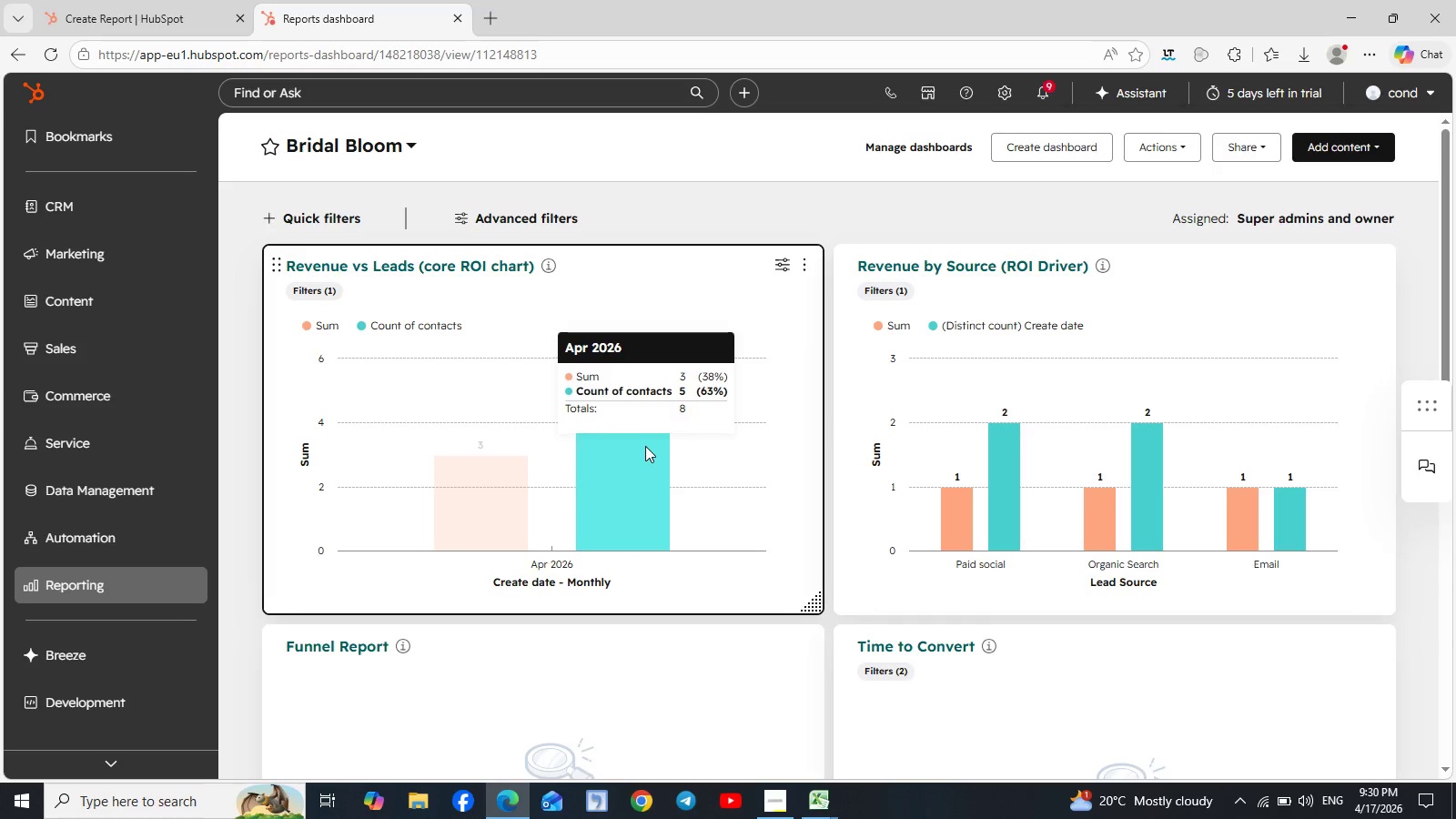 
mouse_move([326, 319])
 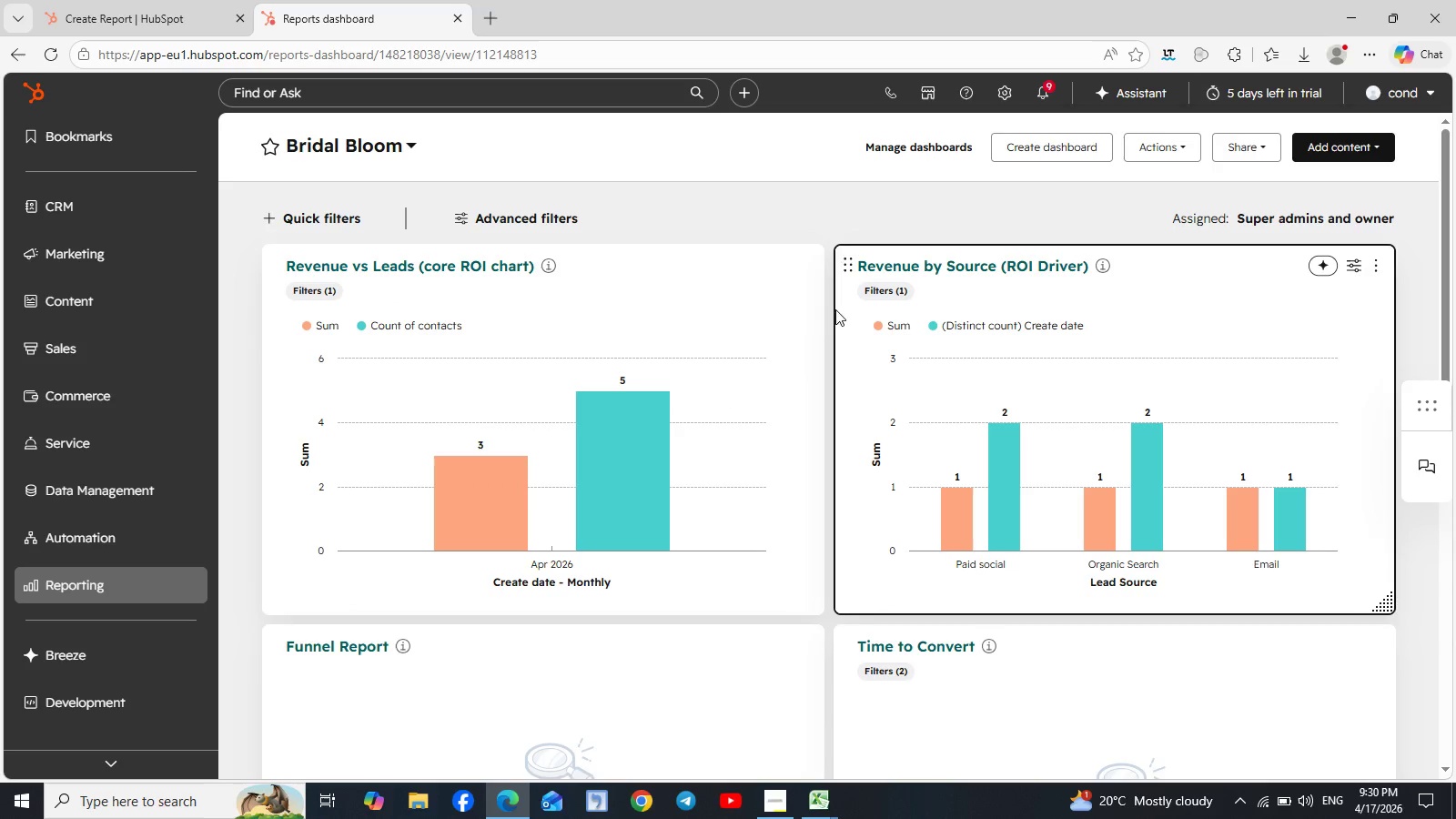 
mouse_move([901, 324])
 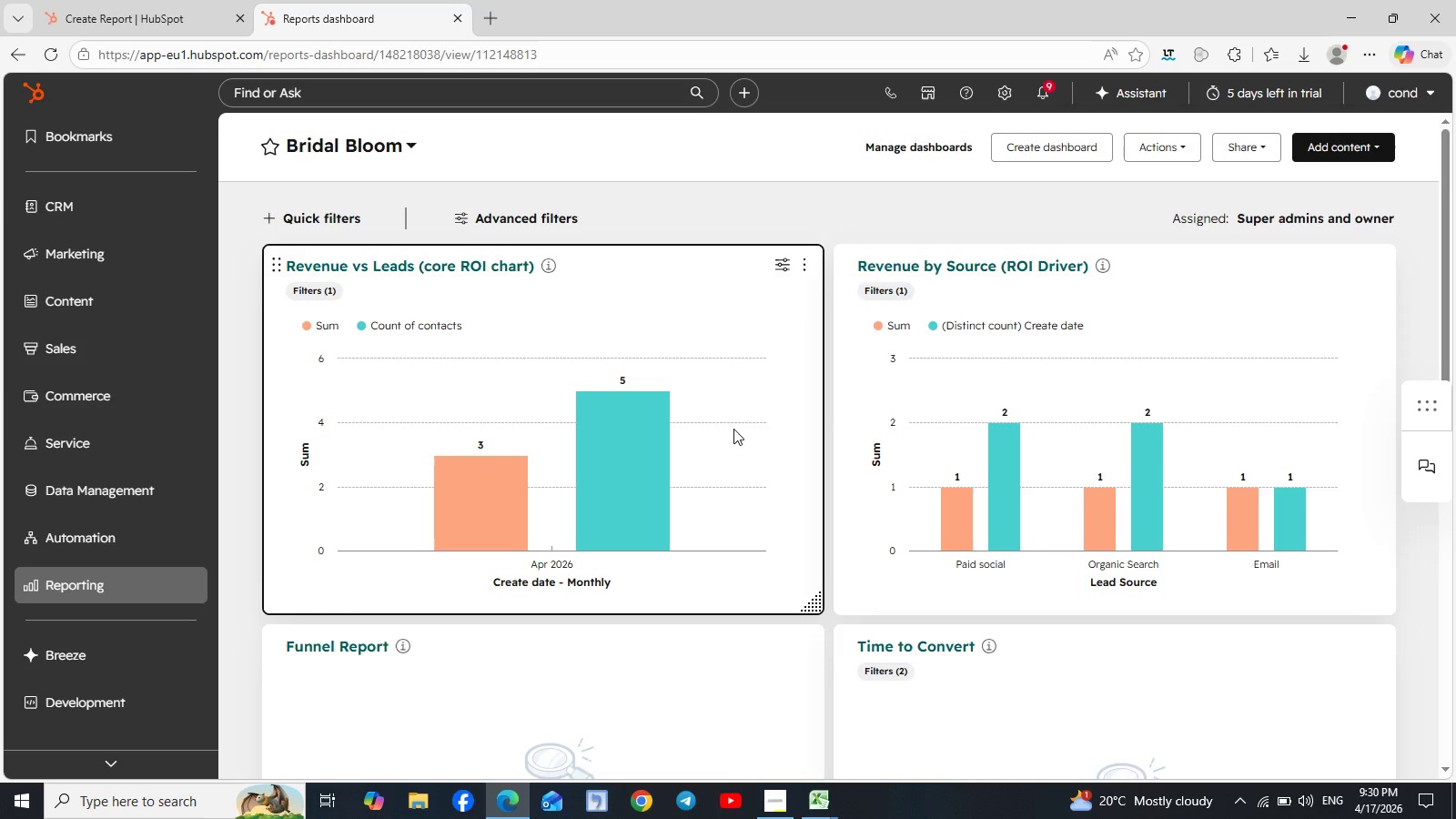 
scroll: coordinate [729, 430], scroll_direction: down, amount: 2.0
 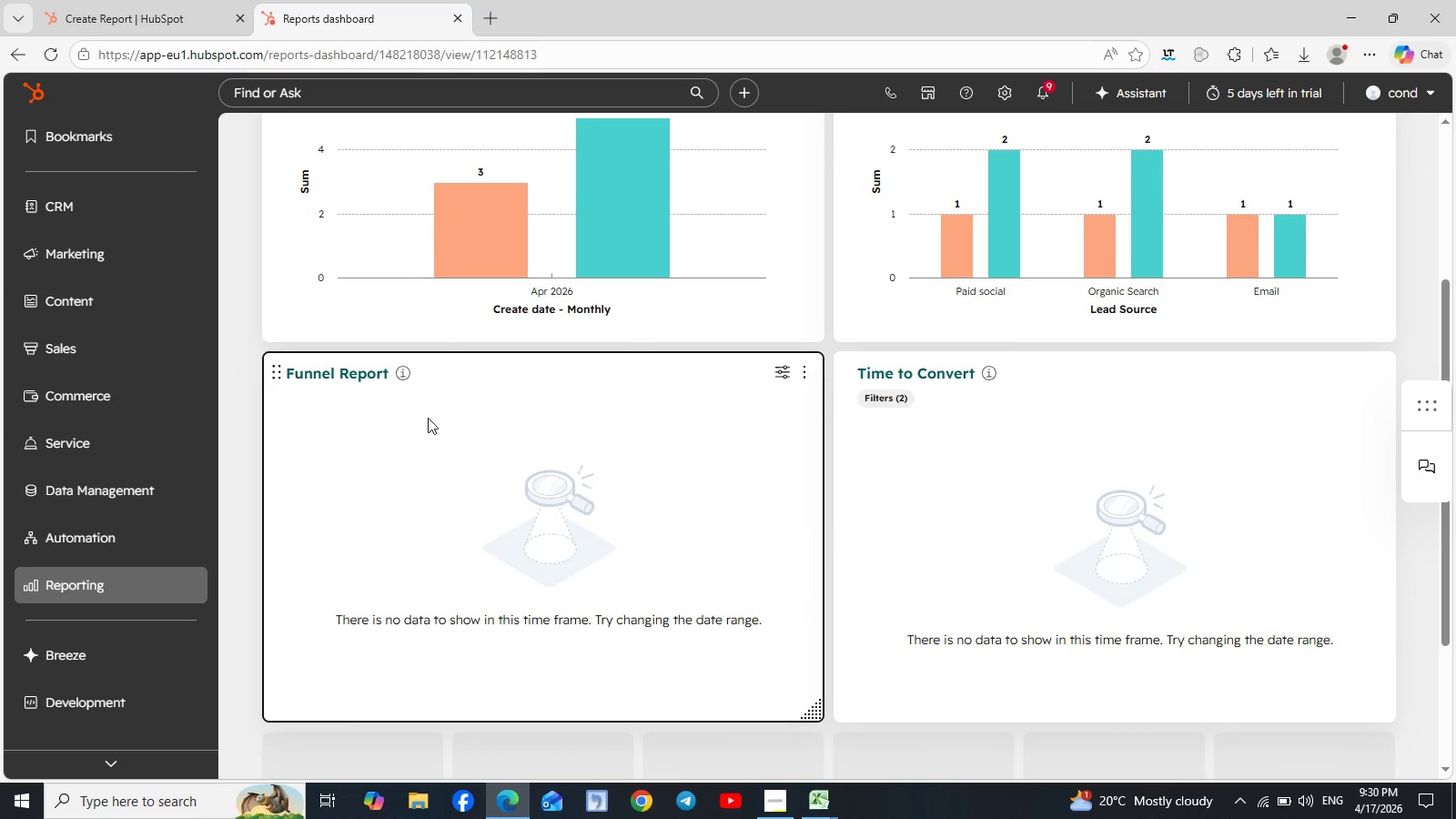 
mouse_move([417, 400])
 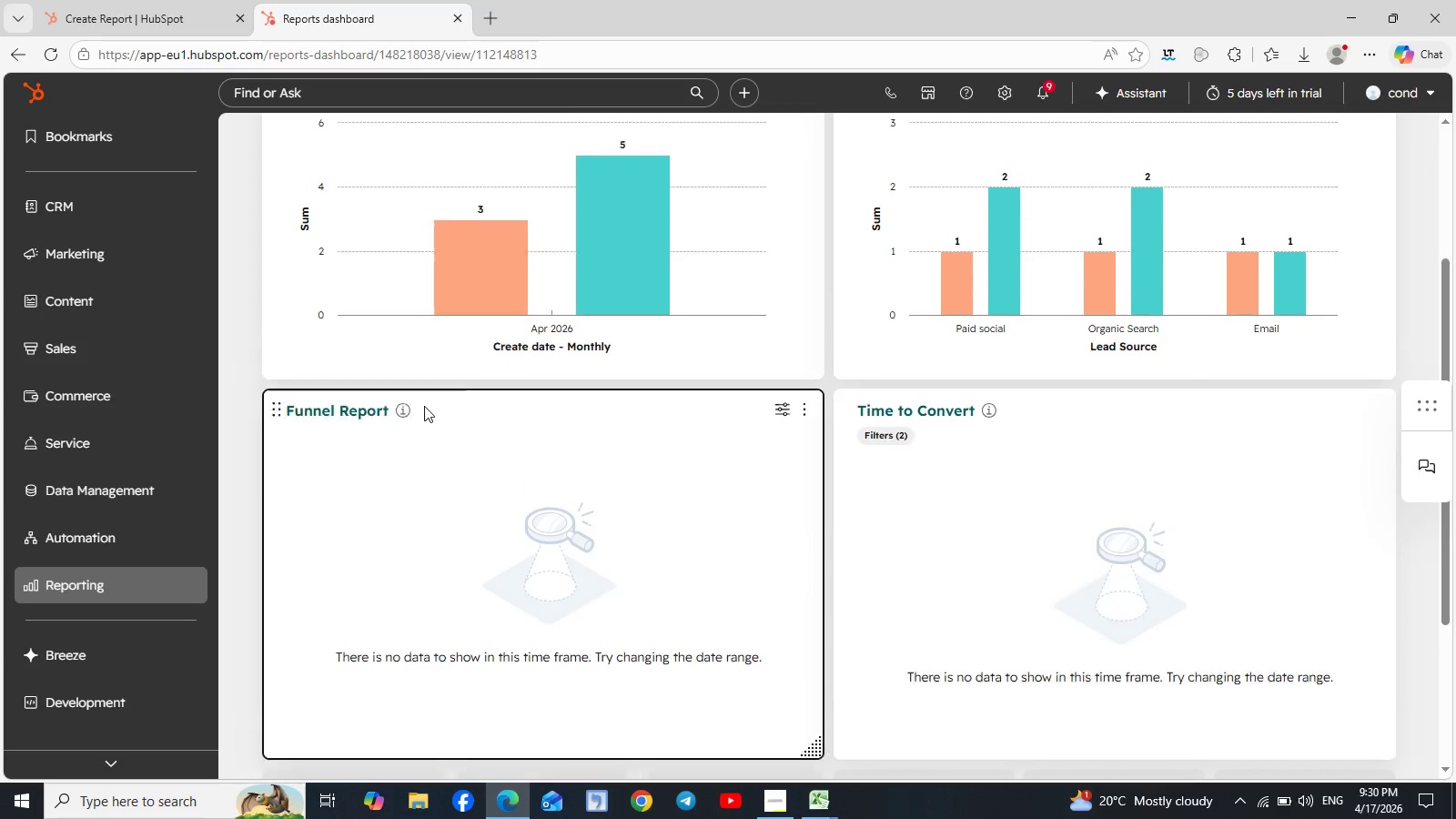 
scroll: coordinate [424, 406], scroll_direction: up, amount: 1.0
 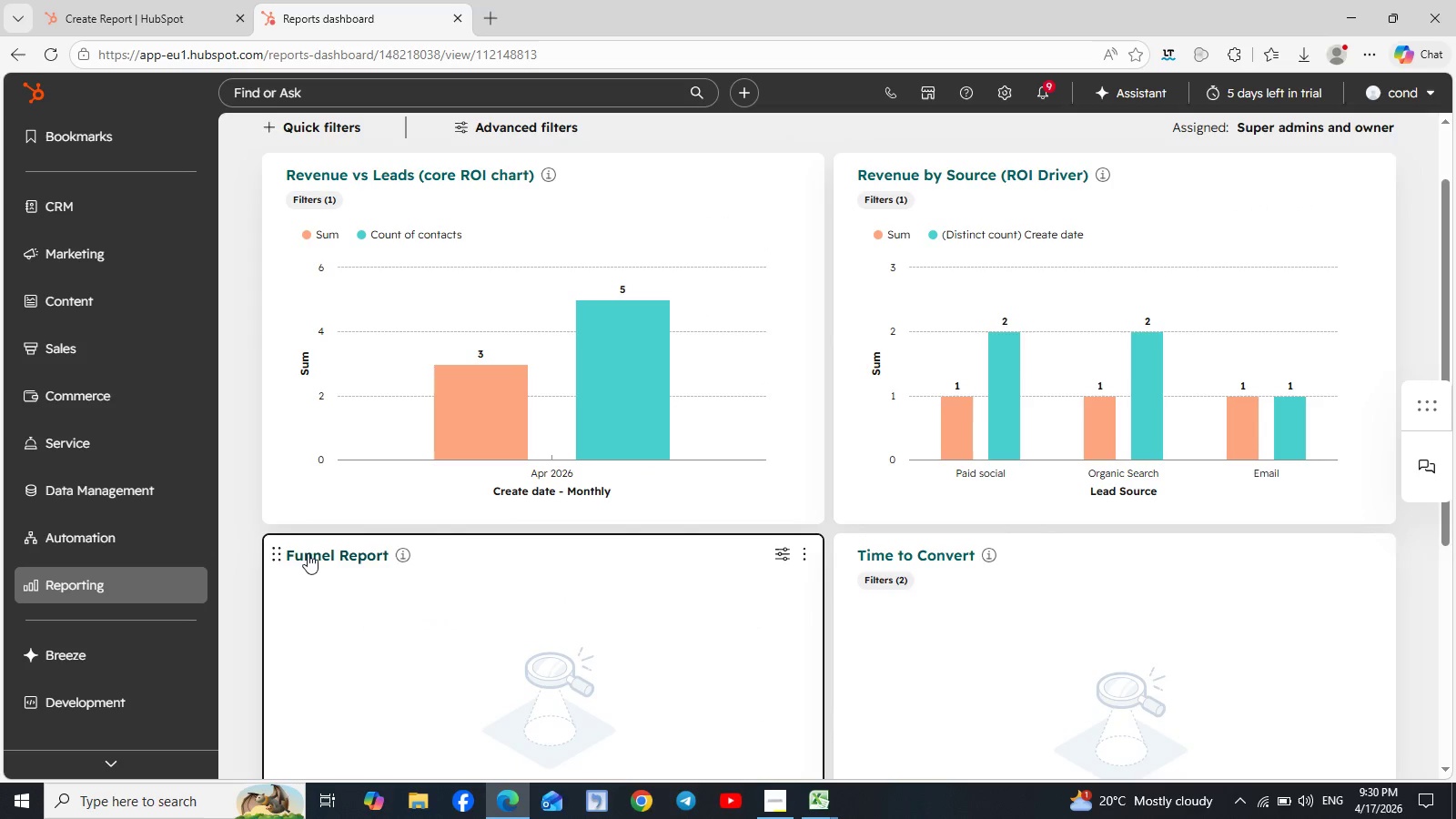 
wait(5.45)
 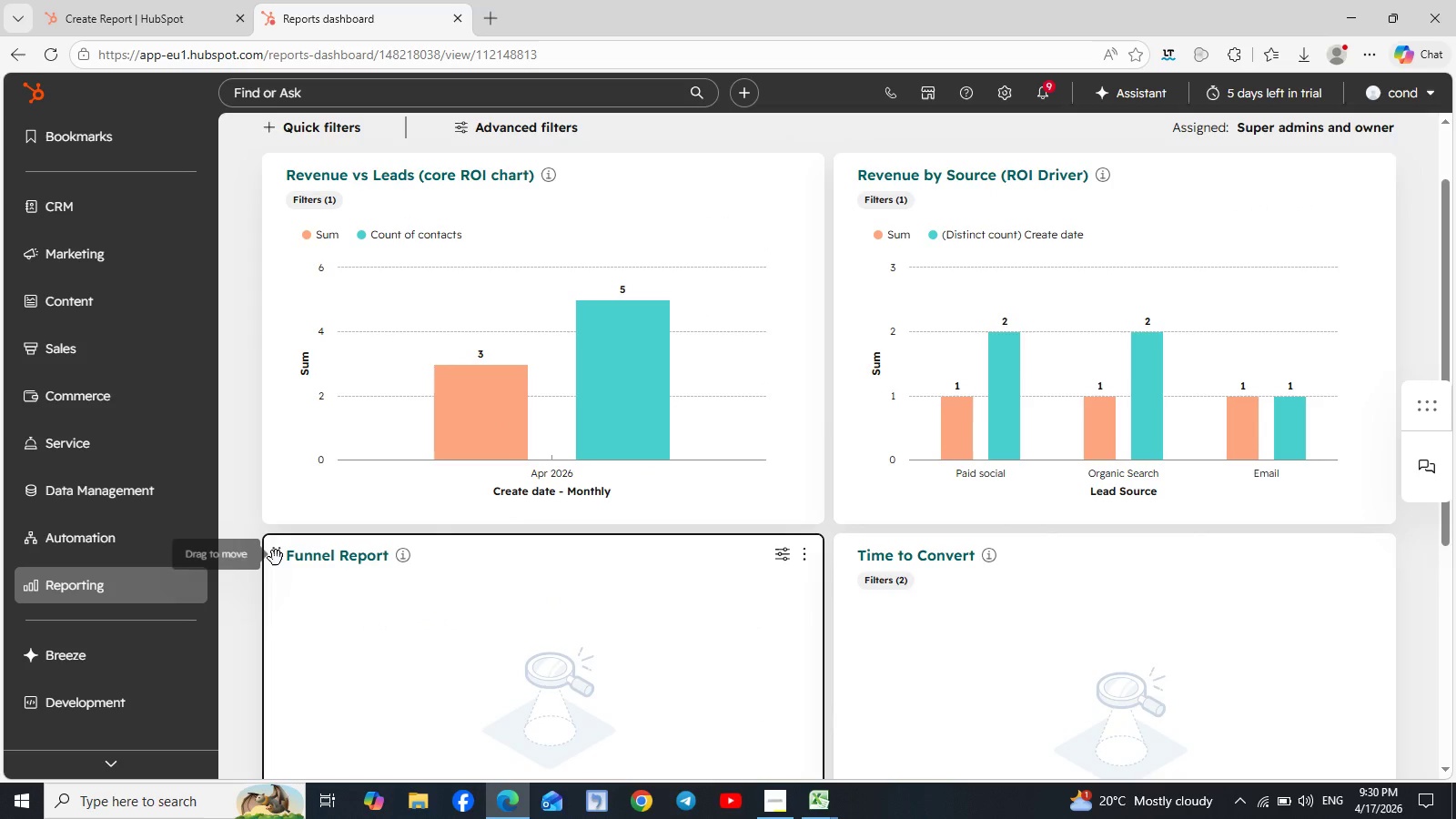 
scroll: coordinate [782, 333], scroll_direction: up, amount: 2.0
 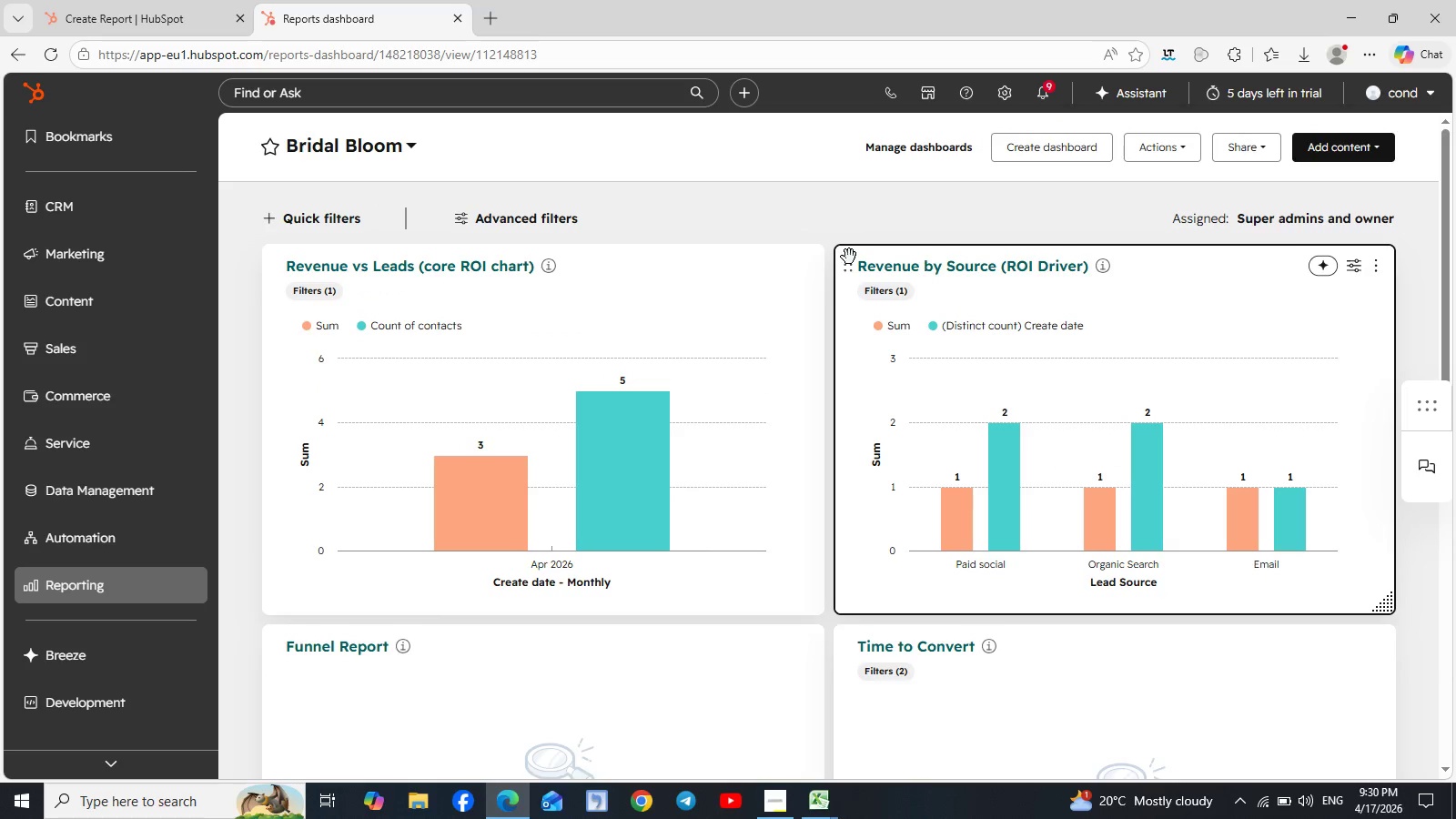 
left_click_drag(start_coordinate=[847, 266], to_coordinate=[395, 579])
 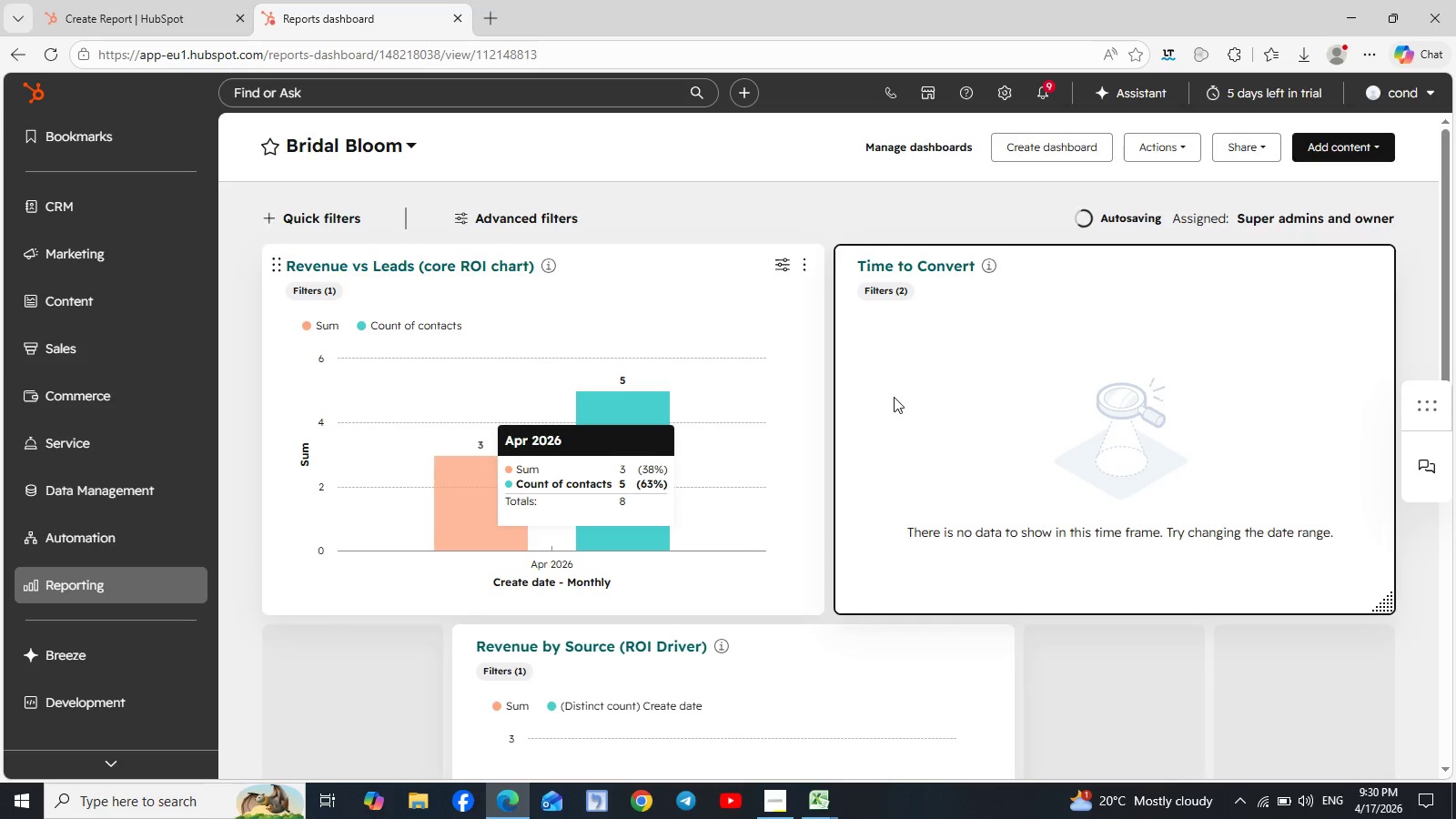 
scroll: coordinate [896, 397], scroll_direction: none, amount: 0.0
 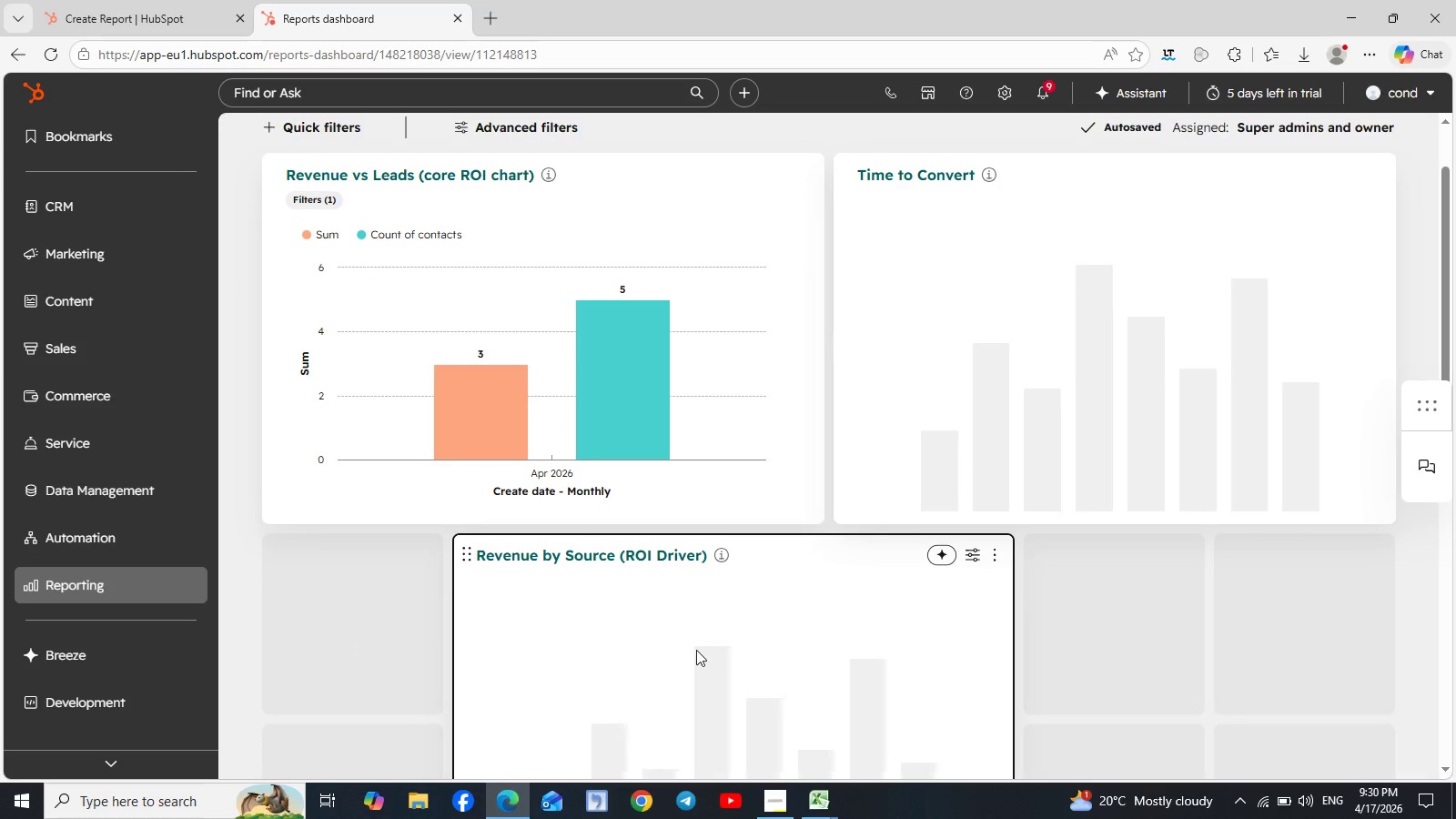 
scroll: coordinate [744, 541], scroll_direction: down, amount: 3.0
 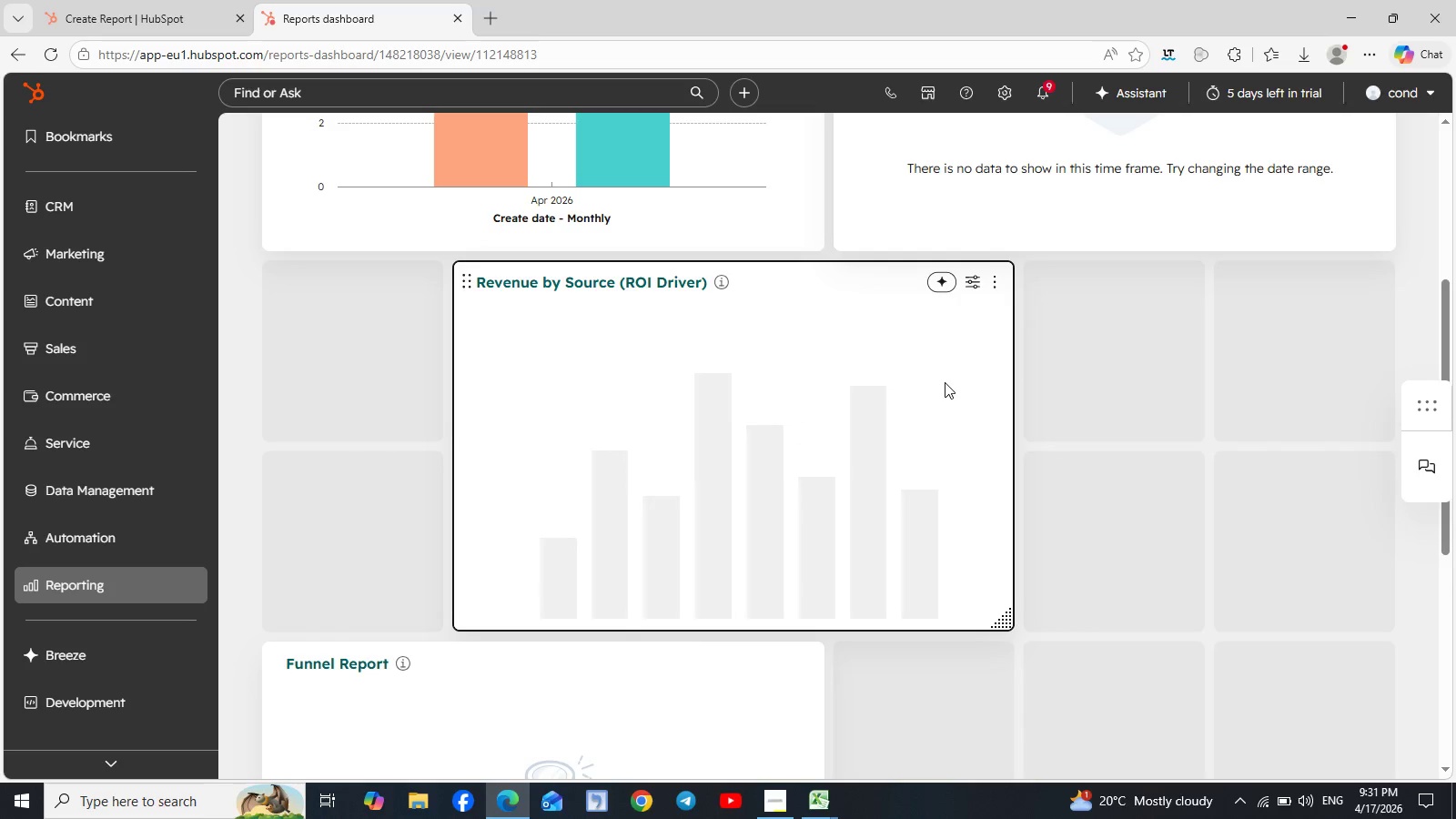 
wait(21.15)
 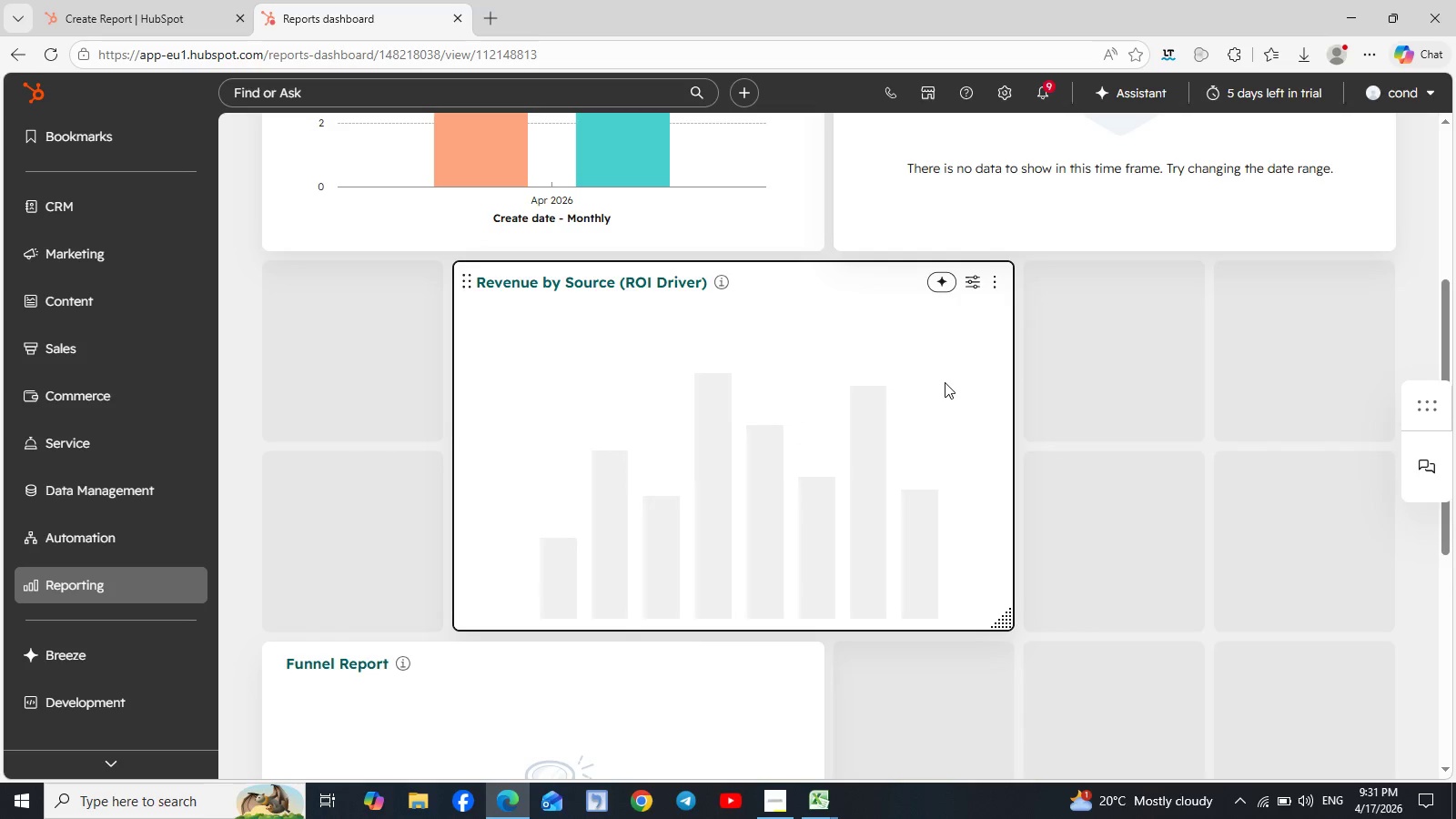 
scroll: coordinate [837, 402], scroll_direction: up, amount: 2.0
 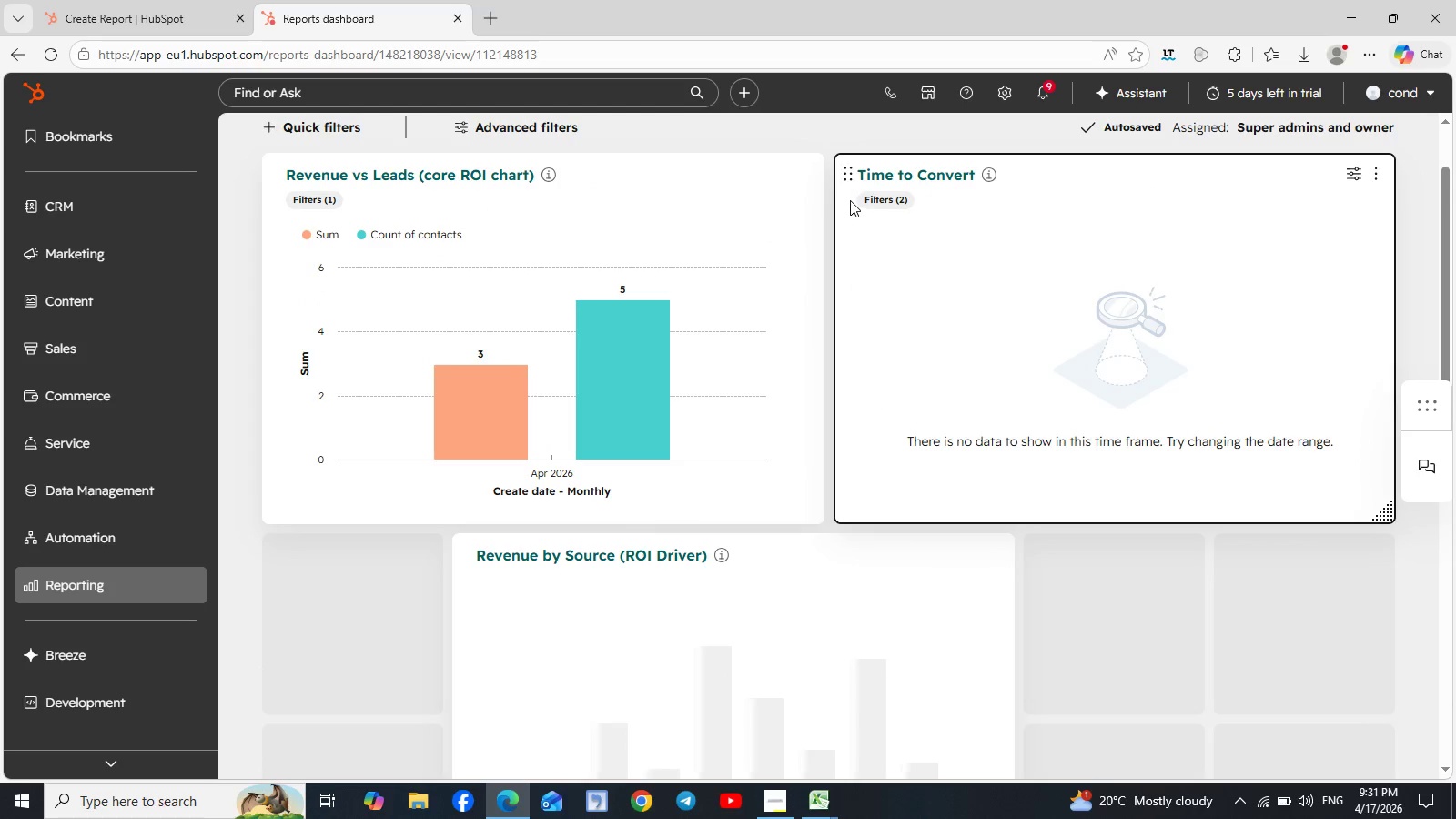 
left_click_drag(start_coordinate=[849, 174], to_coordinate=[223, 334])
 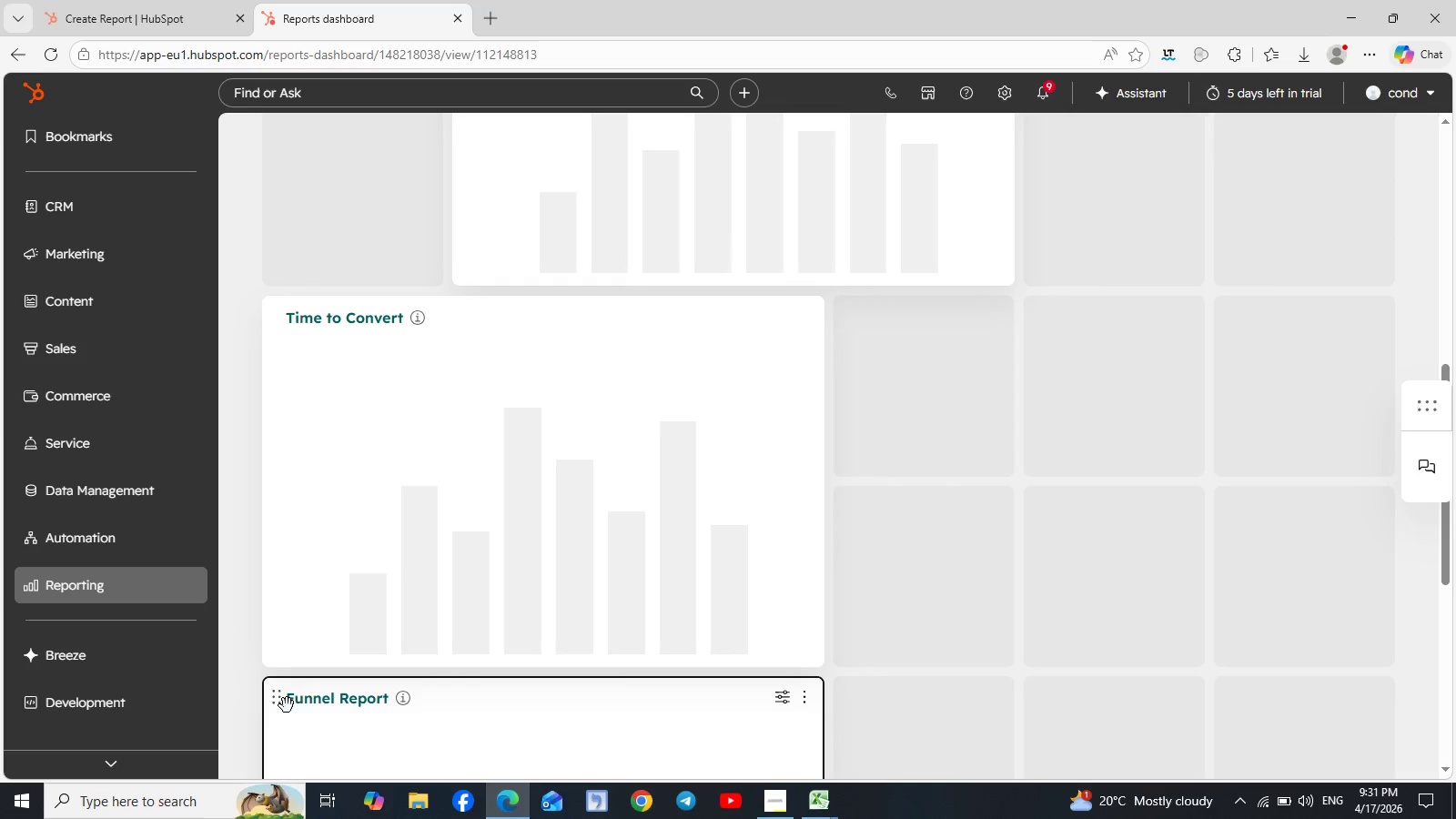 
left_click_drag(start_coordinate=[281, 699], to_coordinate=[910, 334])
 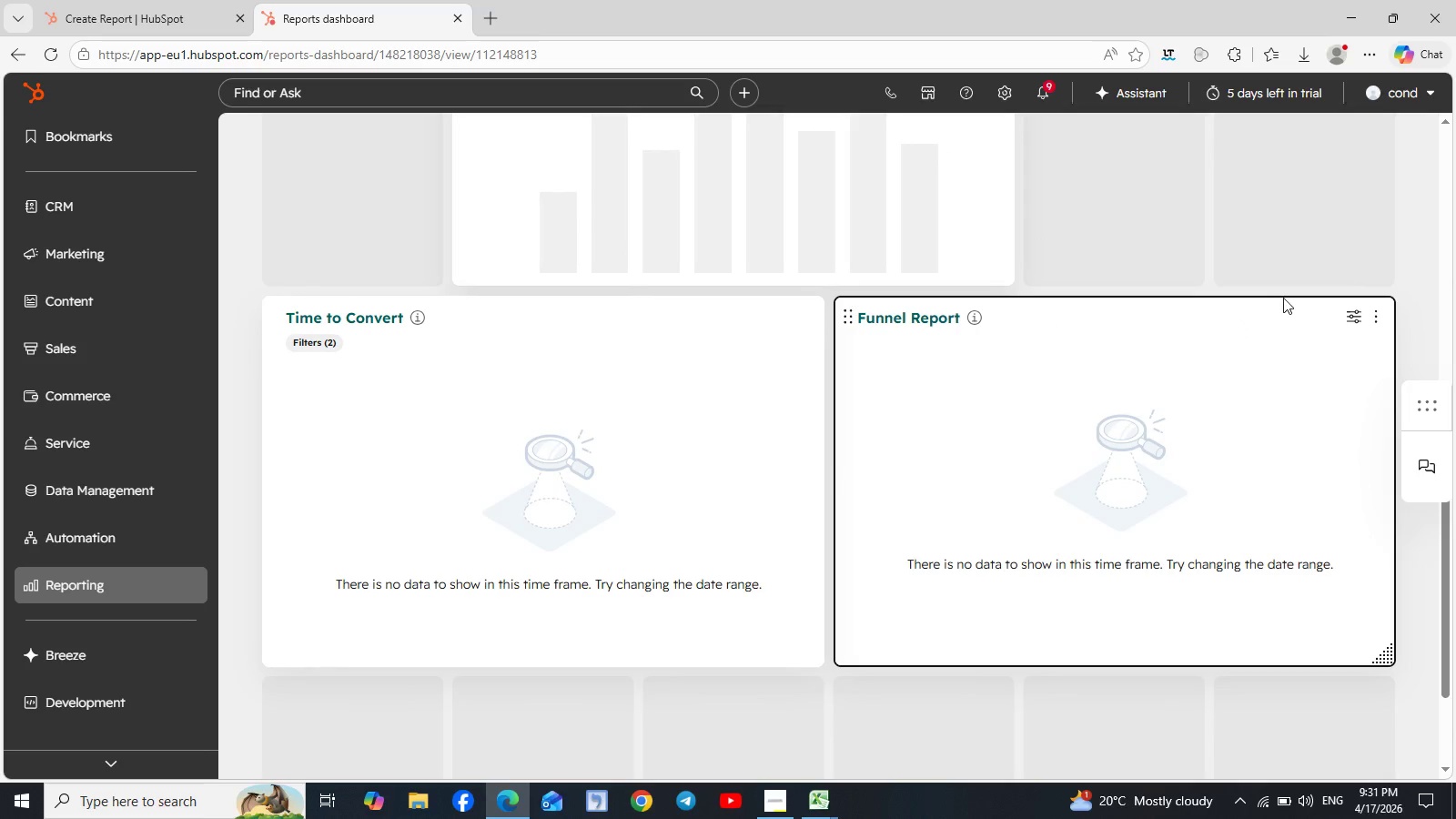 
scroll: coordinate [1272, 290], scroll_direction: up, amount: 8.0
 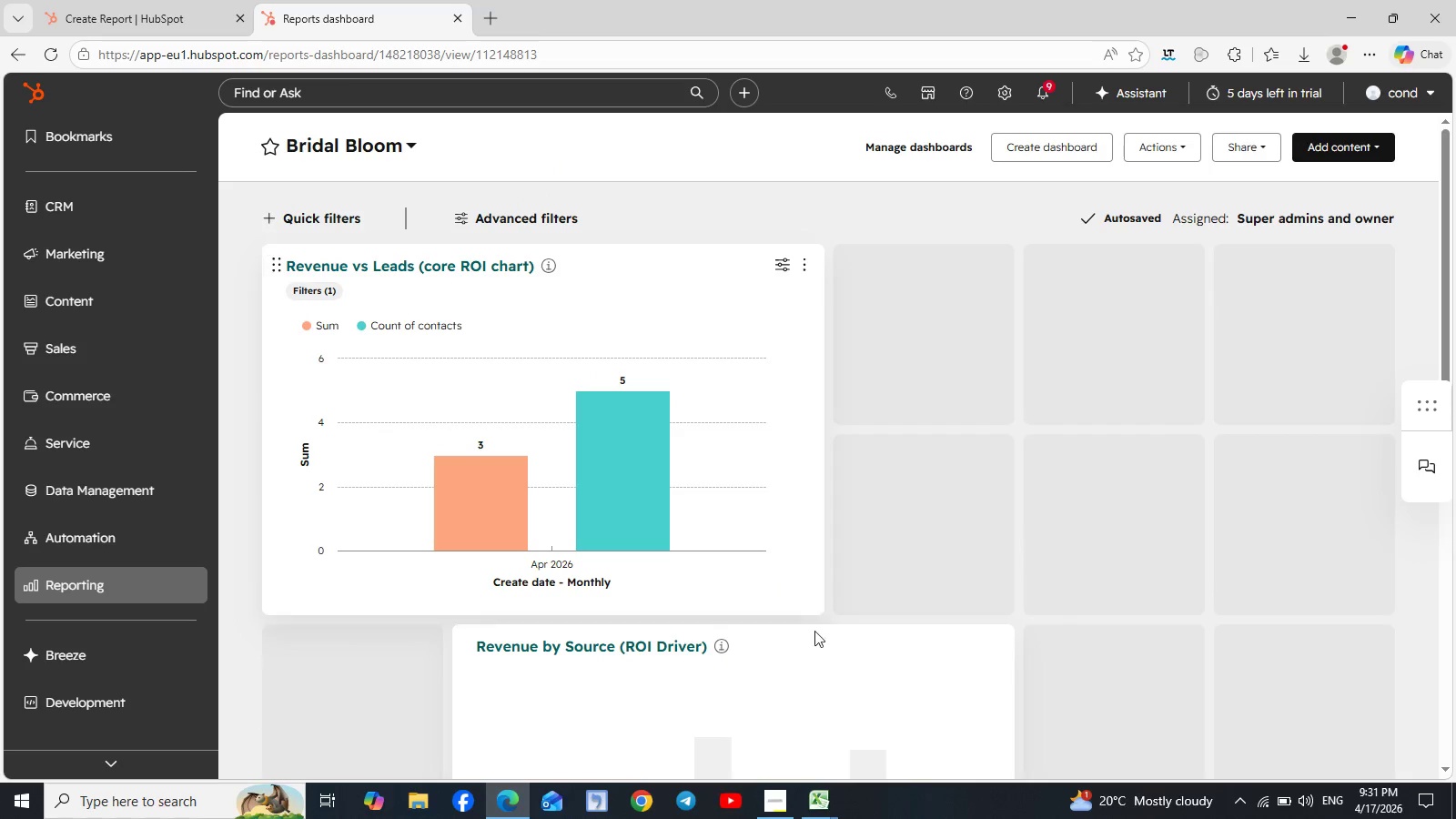 
left_click_drag(start_coordinate=[813, 608], to_coordinate=[1388, 605])
 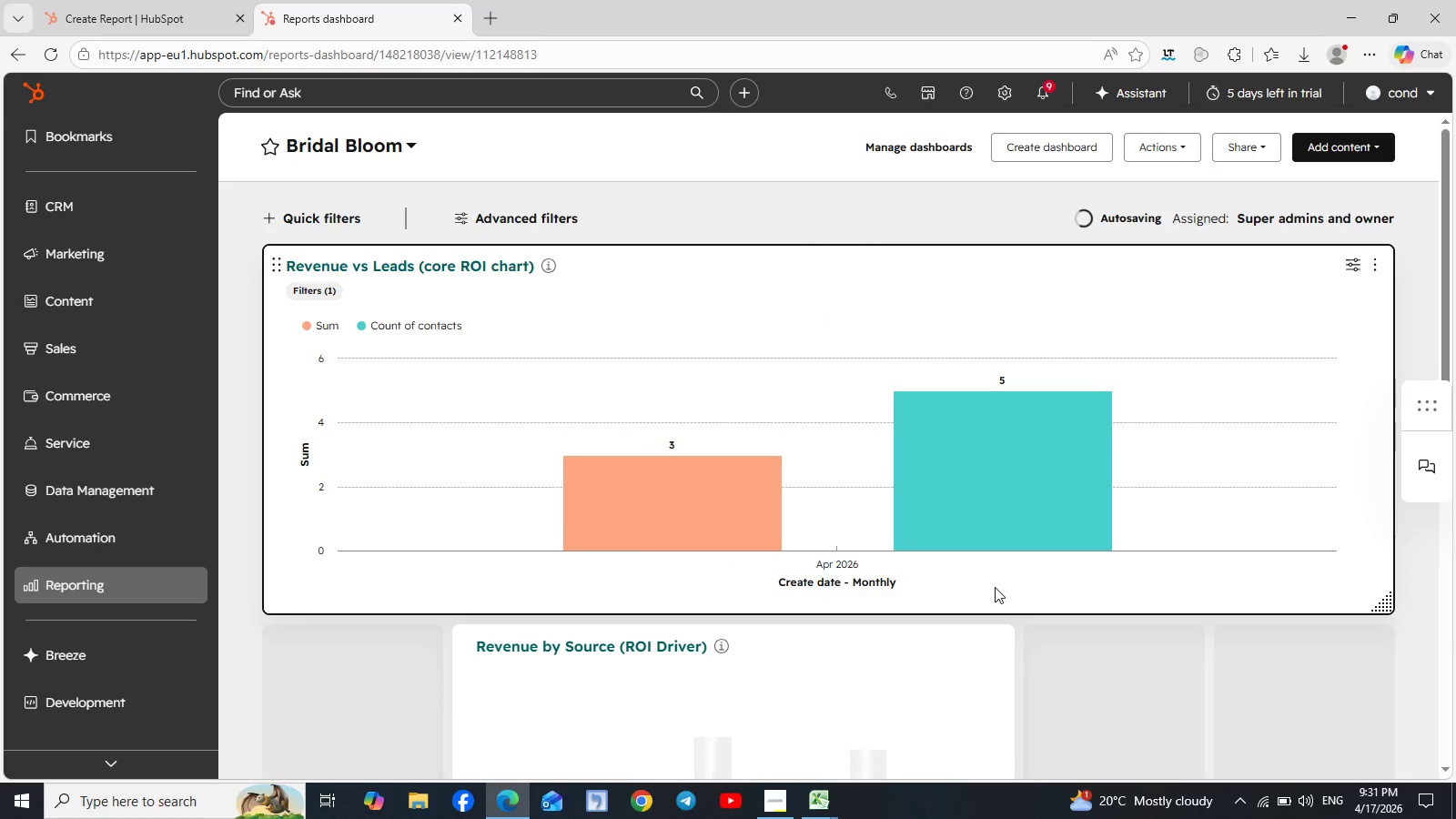 
scroll: coordinate [1191, 515], scroll_direction: down, amount: 5.0
 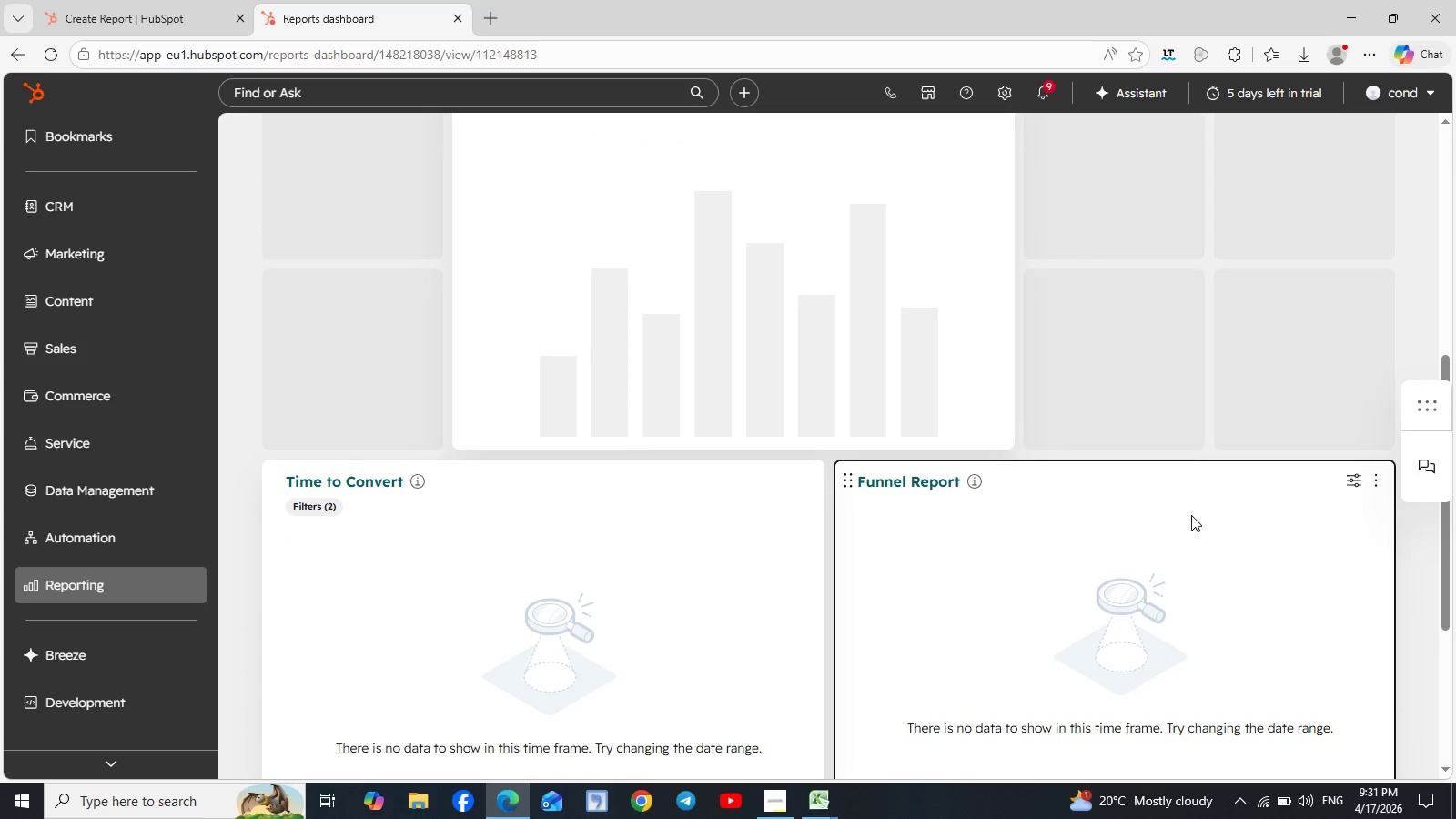 
scroll: coordinate [1191, 515], scroll_direction: up, amount: 10.0
 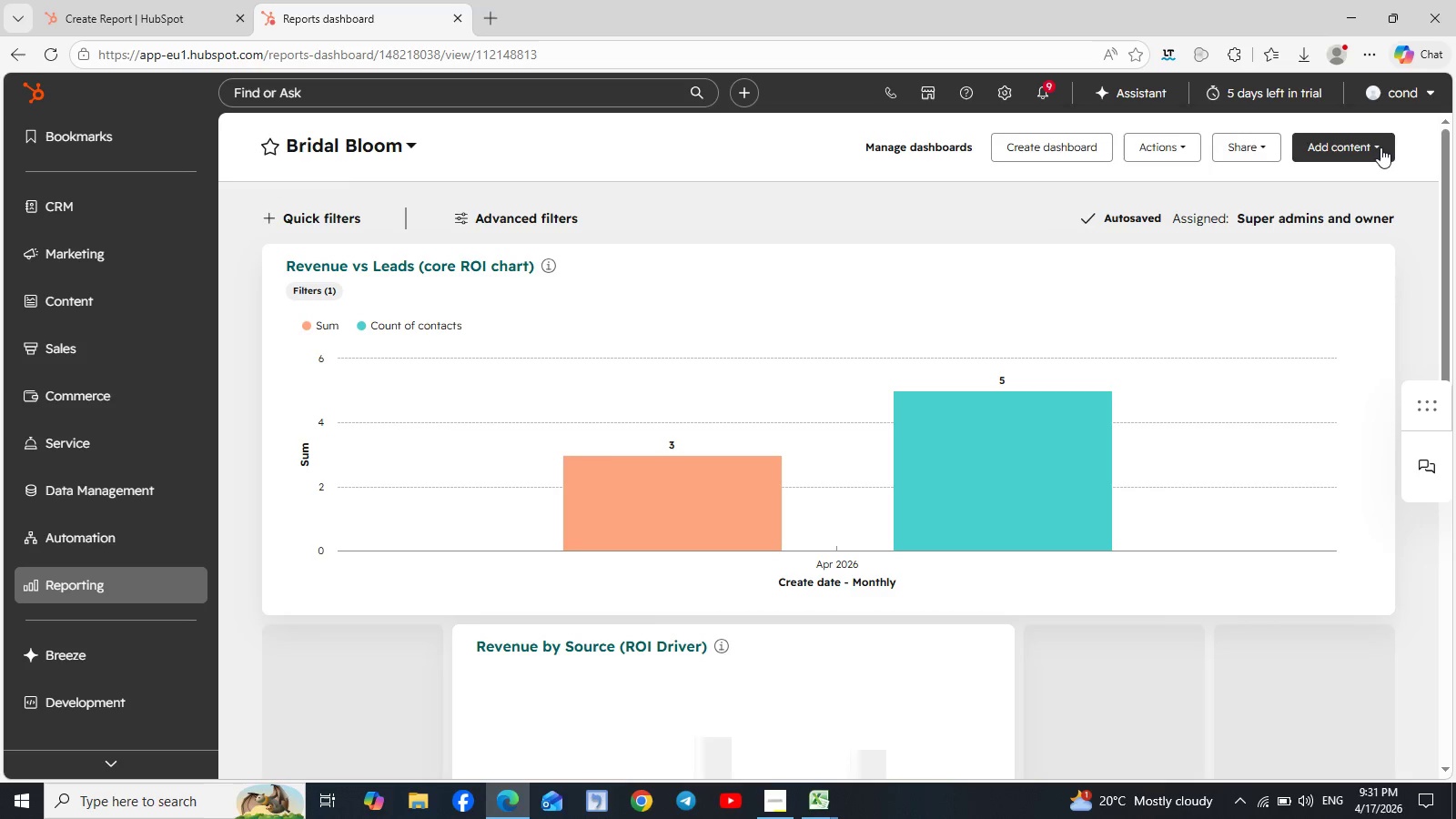 
wait(8.06)
 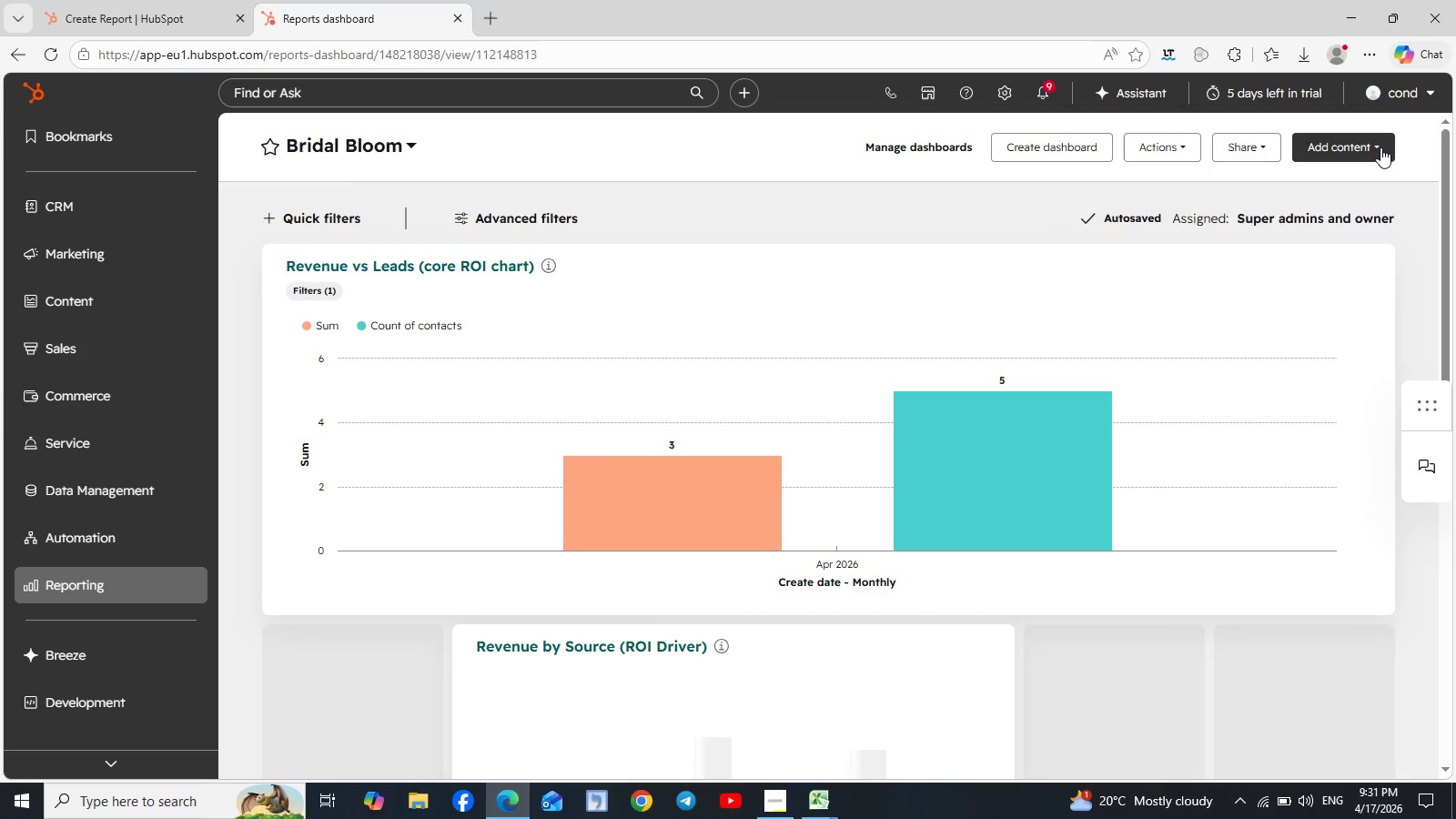 
left_click([1038, 147])
 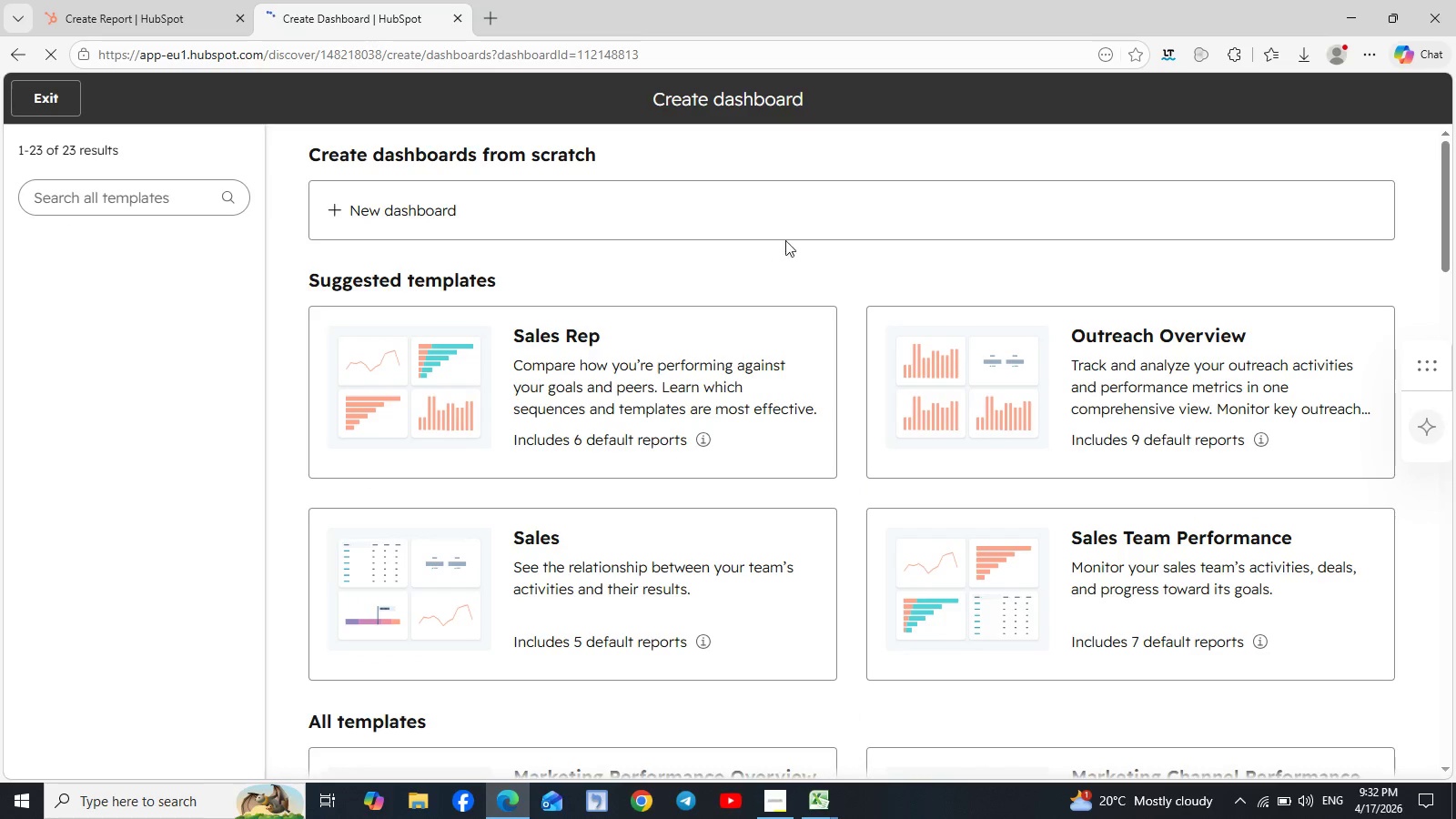 
wait(12.88)
 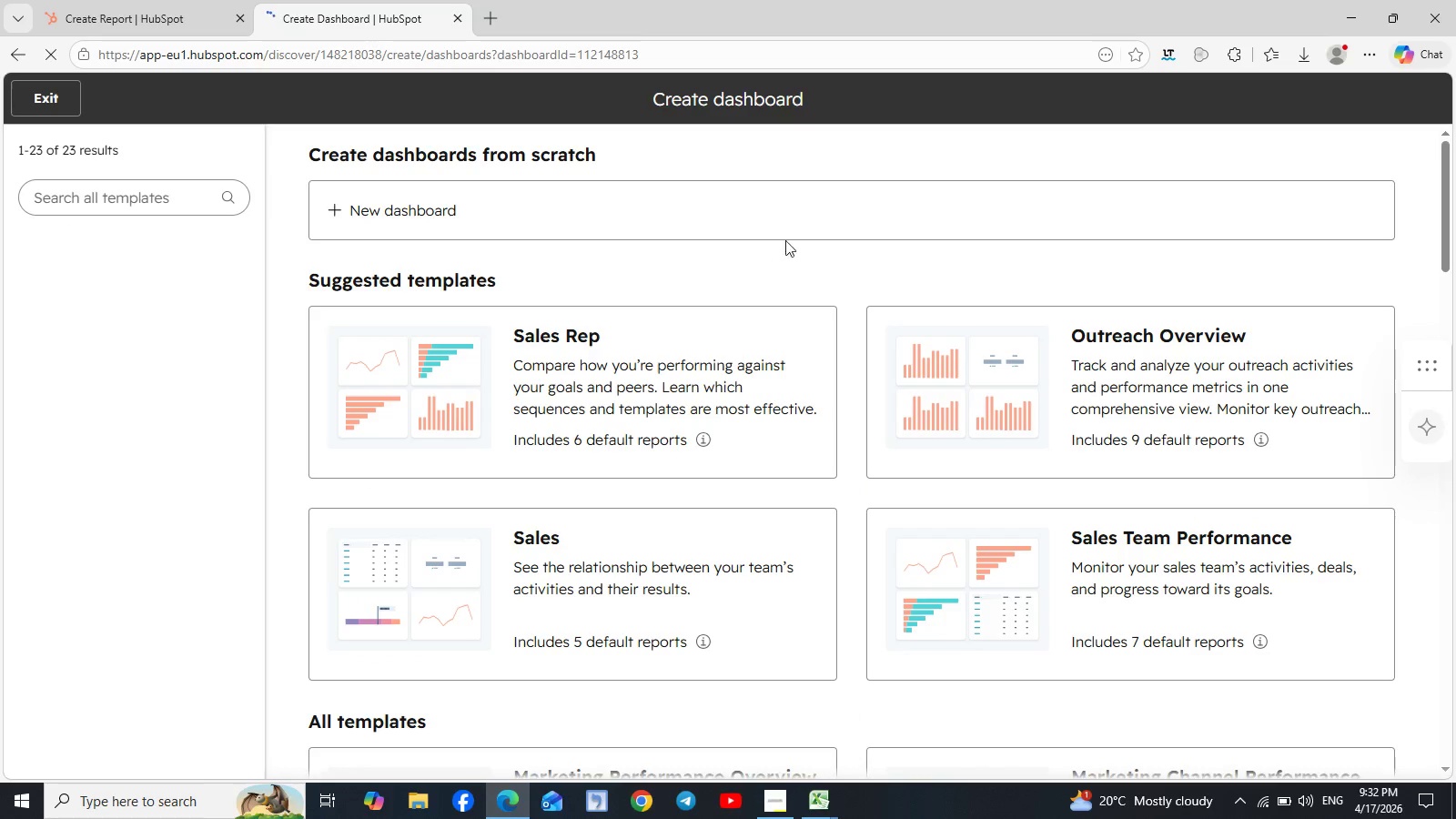 
left_click([626, 371])
 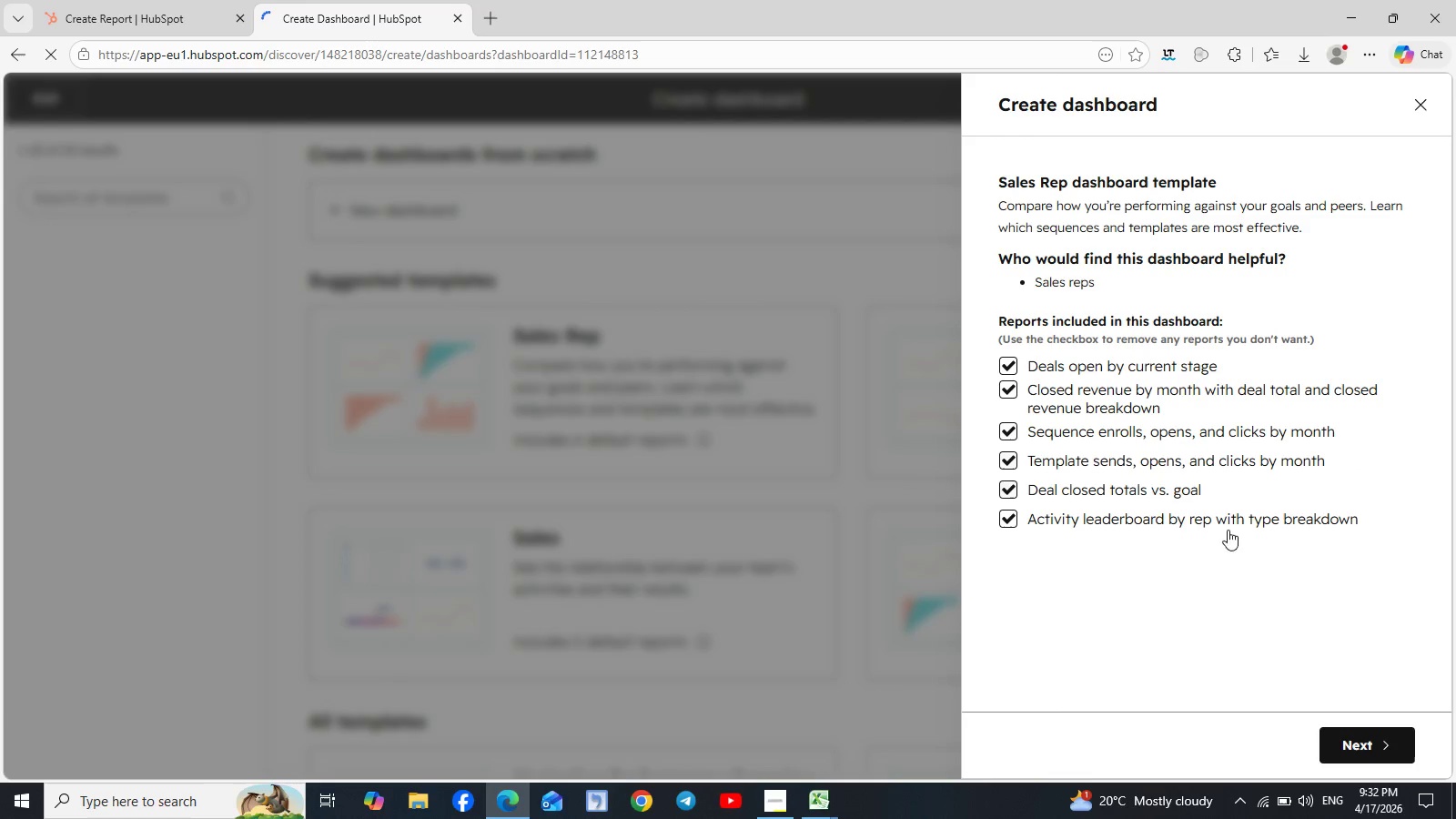 
left_click([1356, 750])
 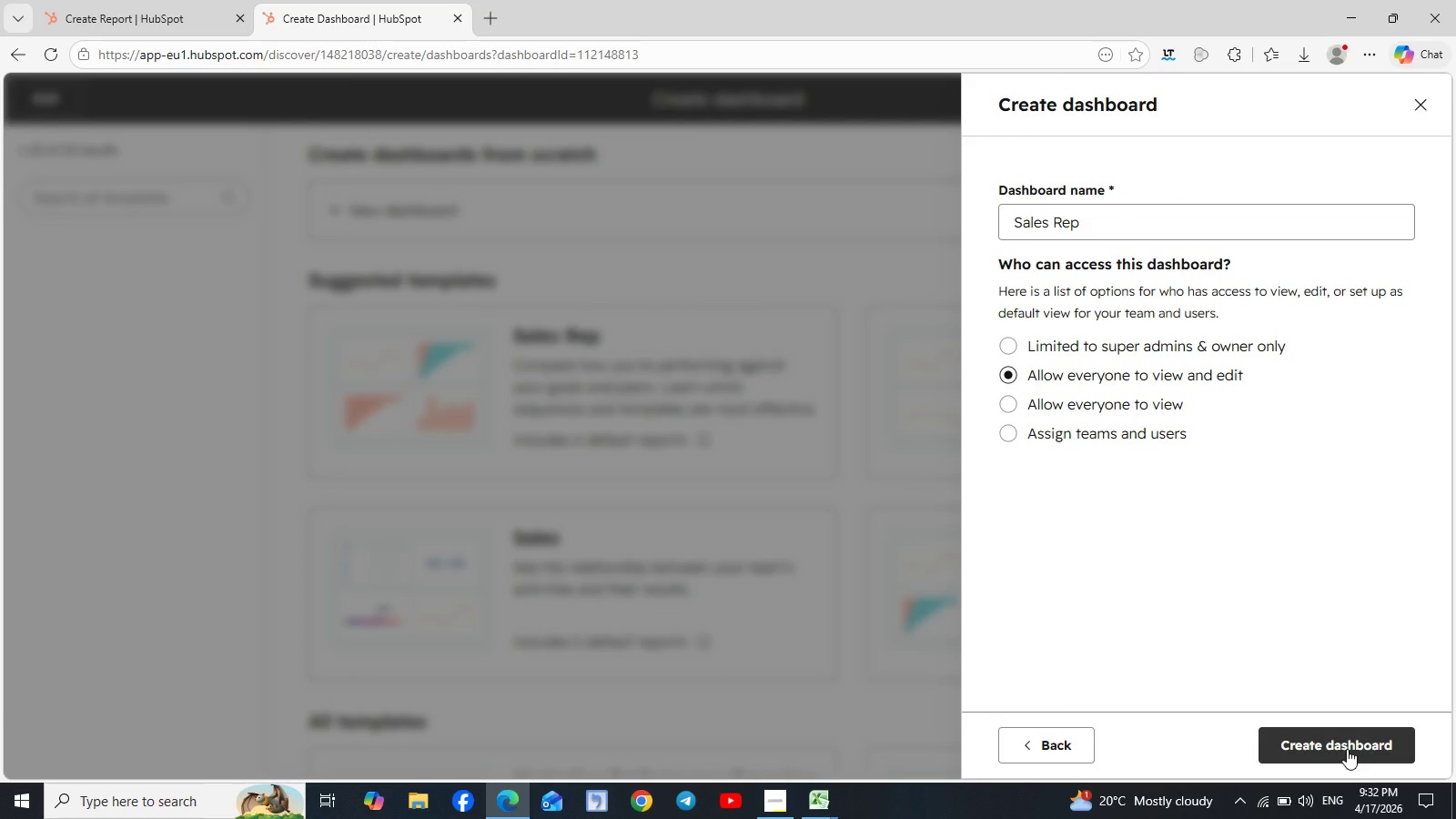 
wait(5.31)
 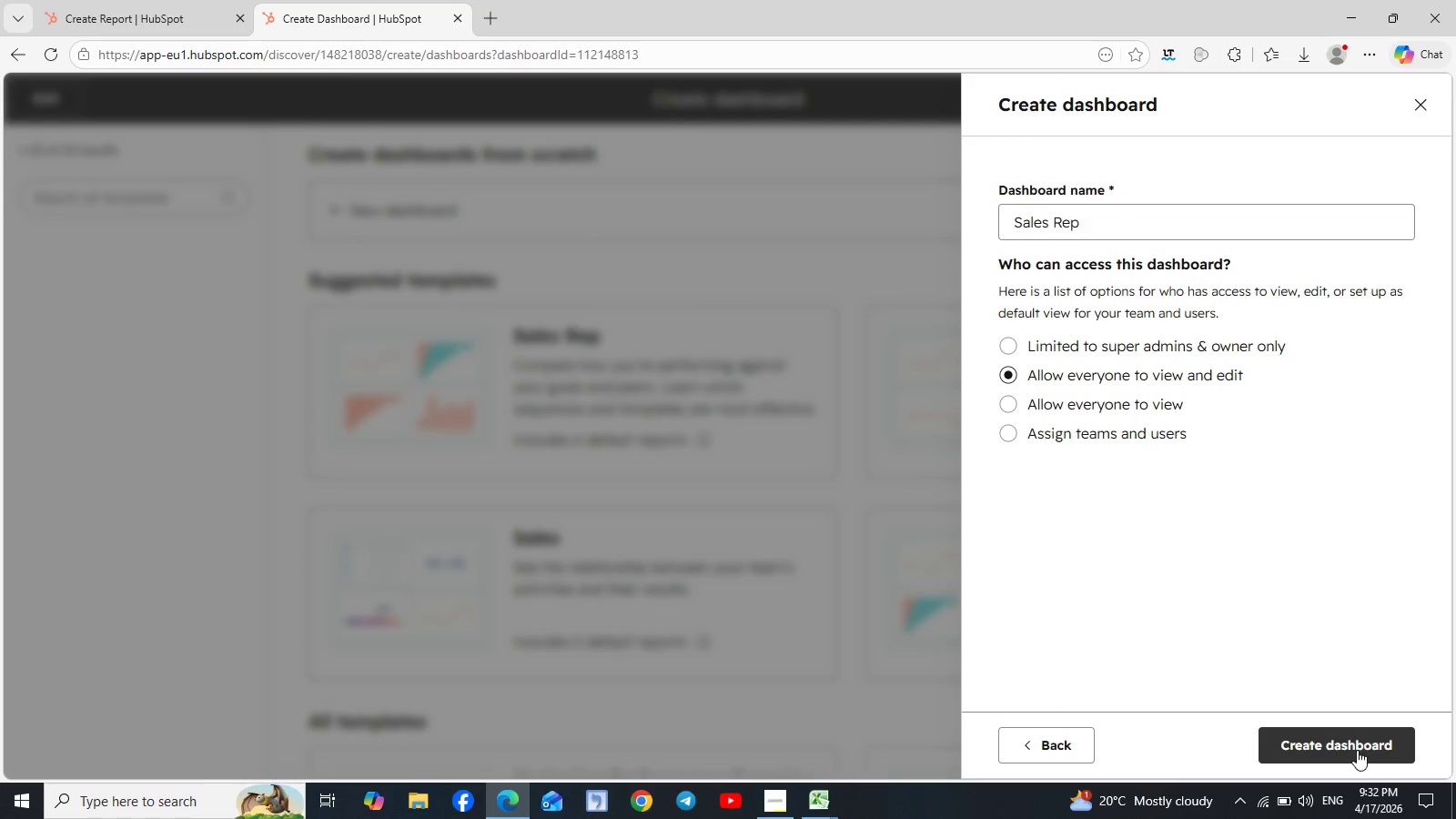 
left_click([1332, 748])
 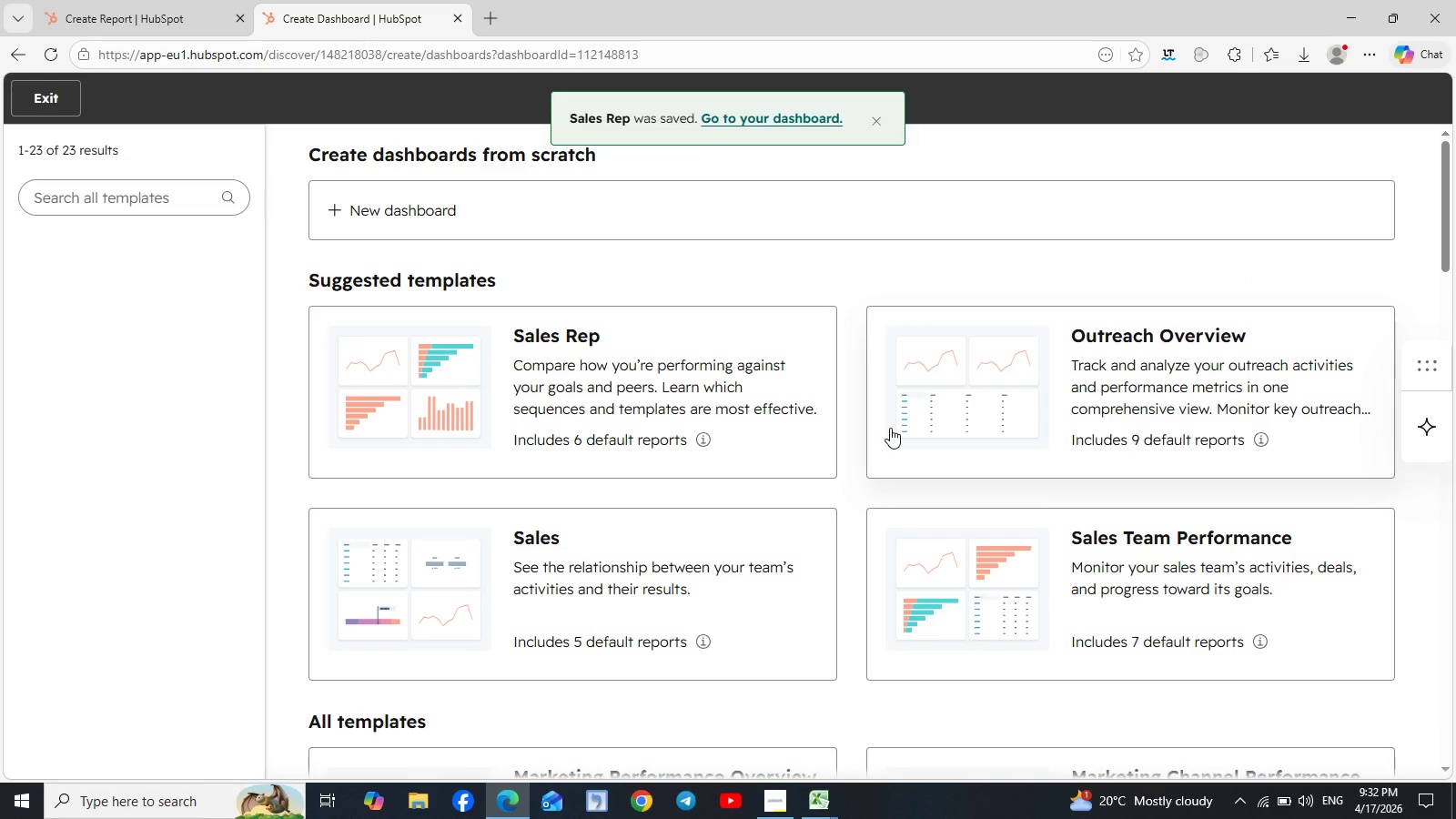 
wait(5.3)
 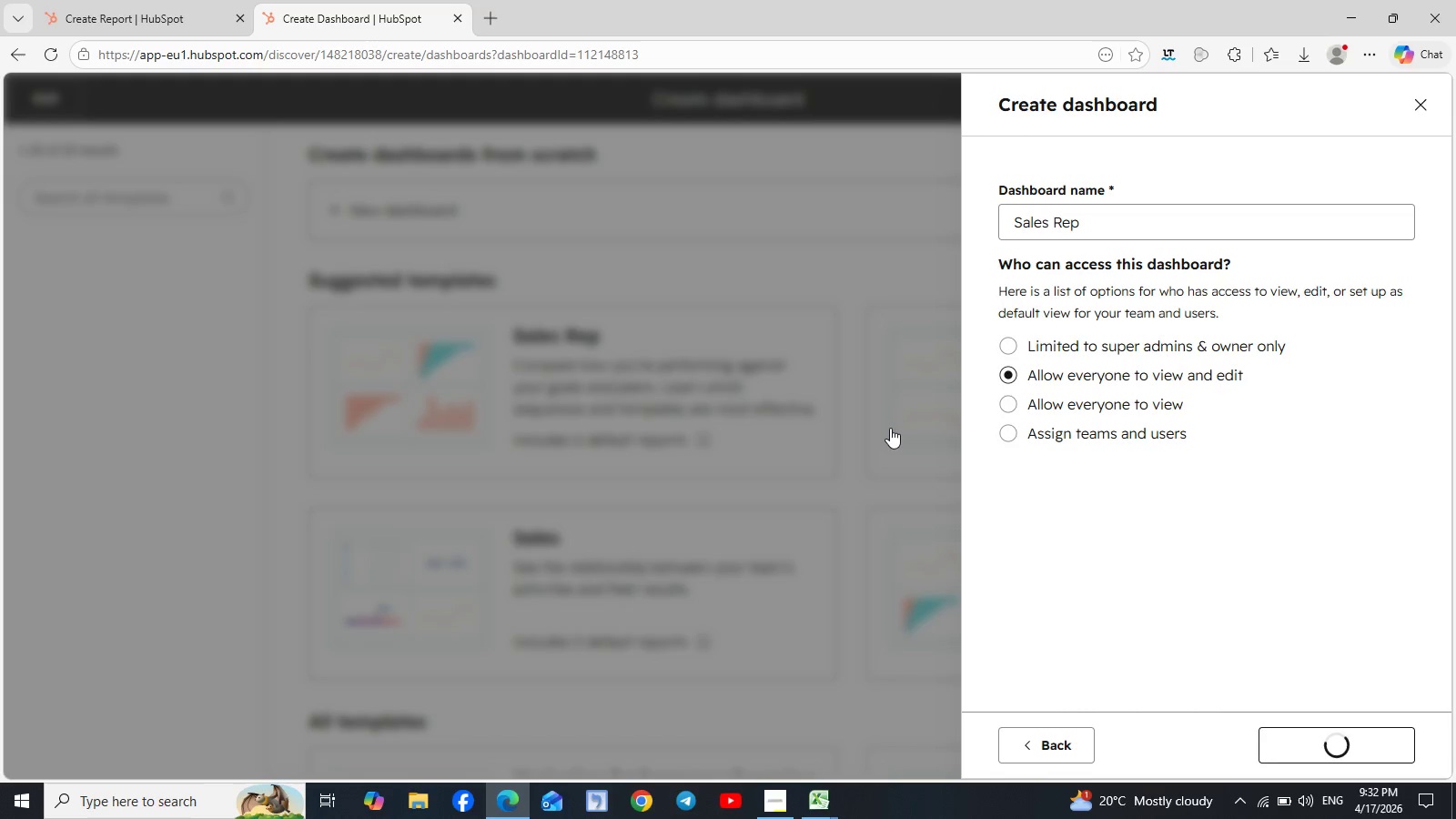 
left_click([784, 116])
 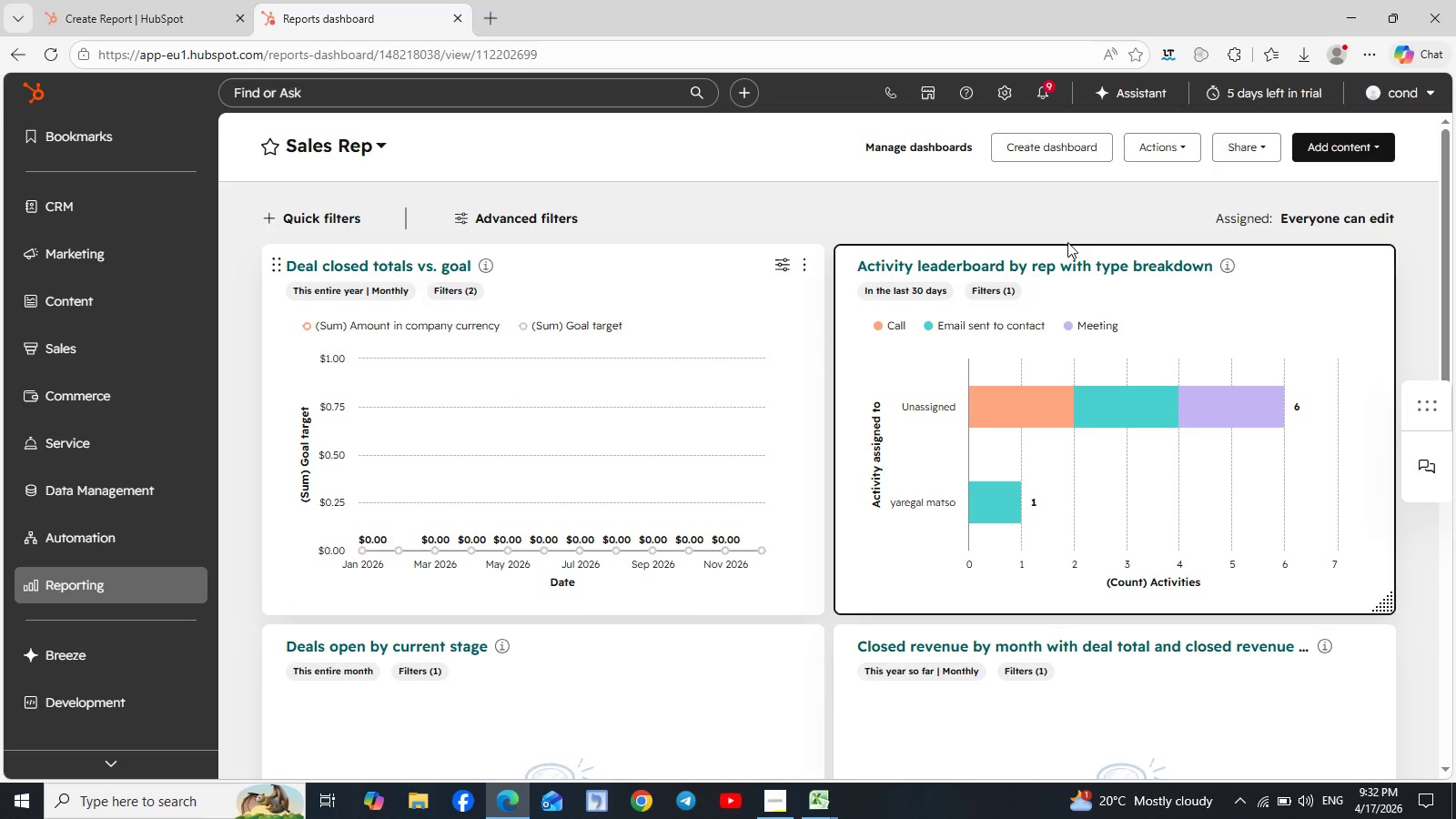 
wait(38.39)
 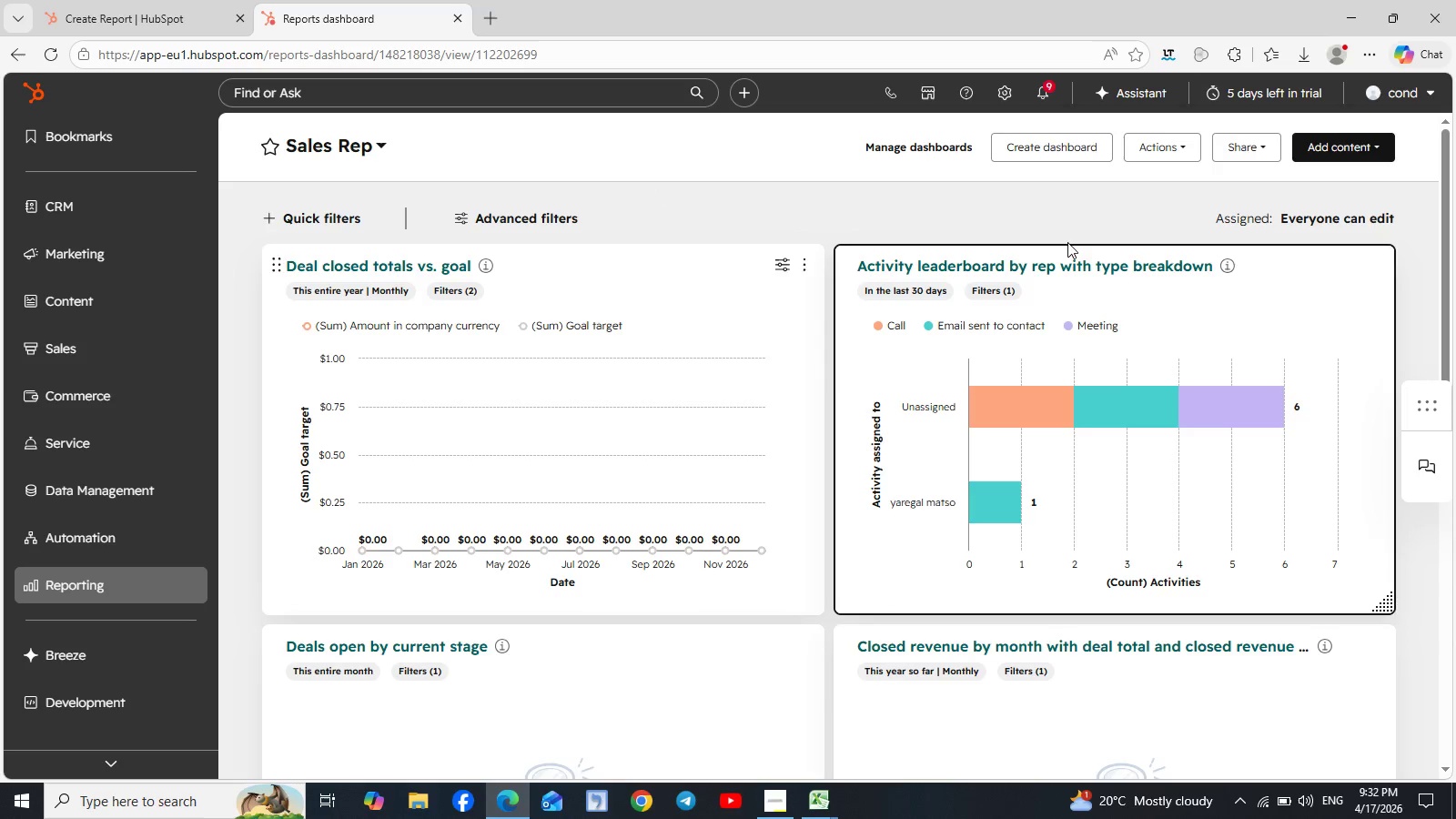 
scroll: coordinate [914, 642], scroll_direction: down, amount: 6.0
 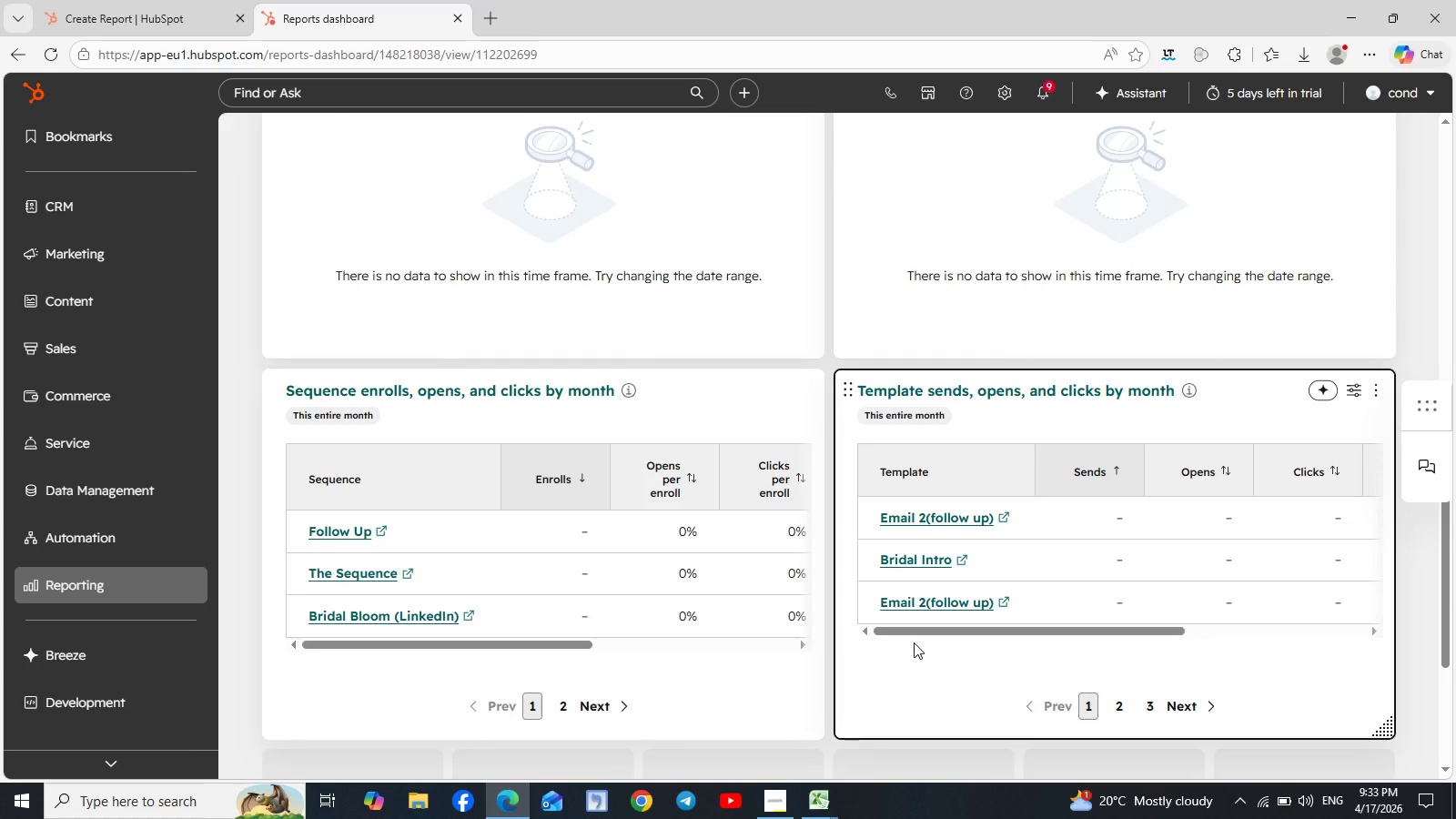 
scroll: coordinate [914, 642], scroll_direction: up, amount: 11.0
 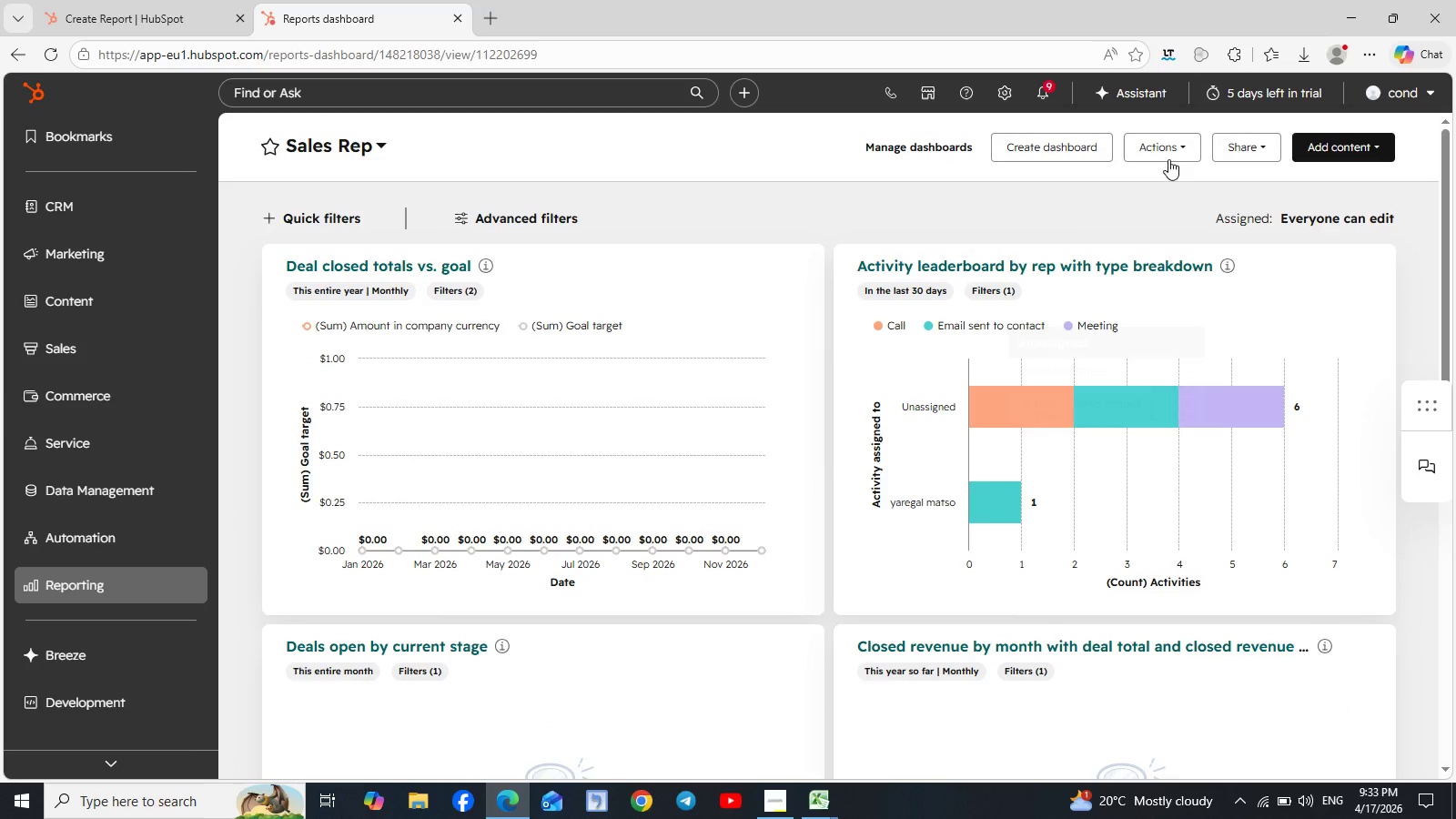 
left_click([1178, 148])
 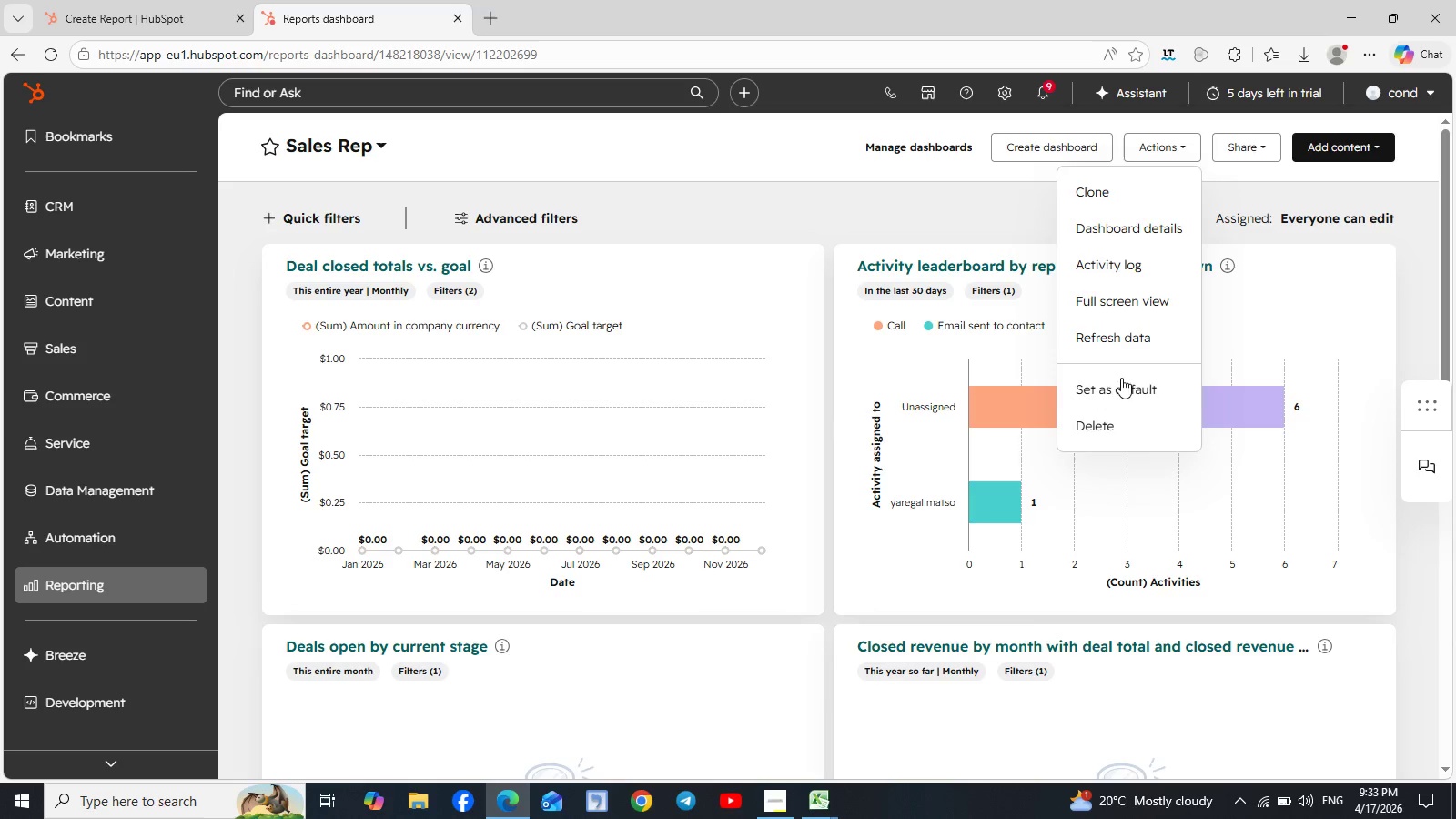 
left_click([1112, 421])
 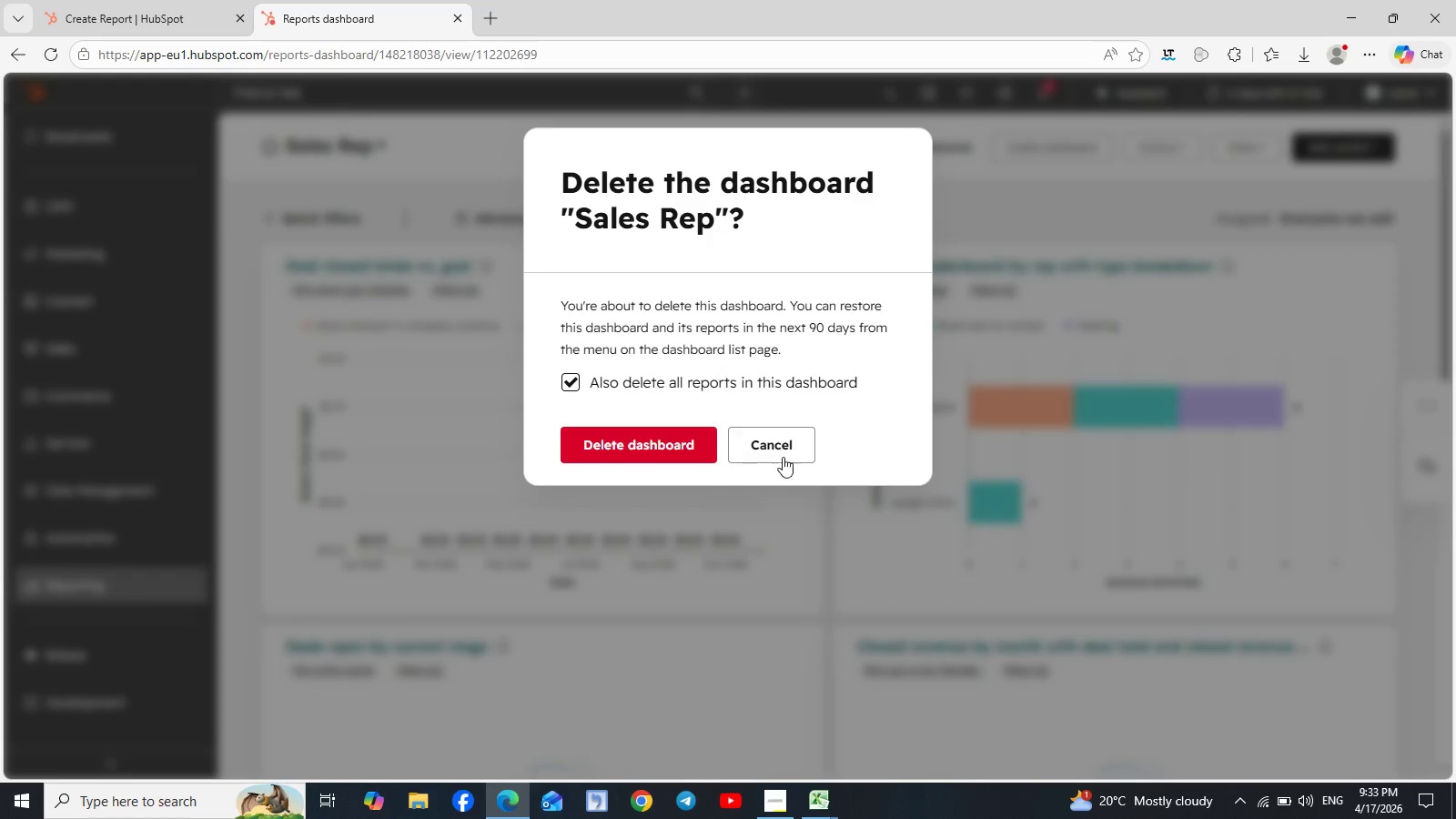 
left_click([668, 446])
 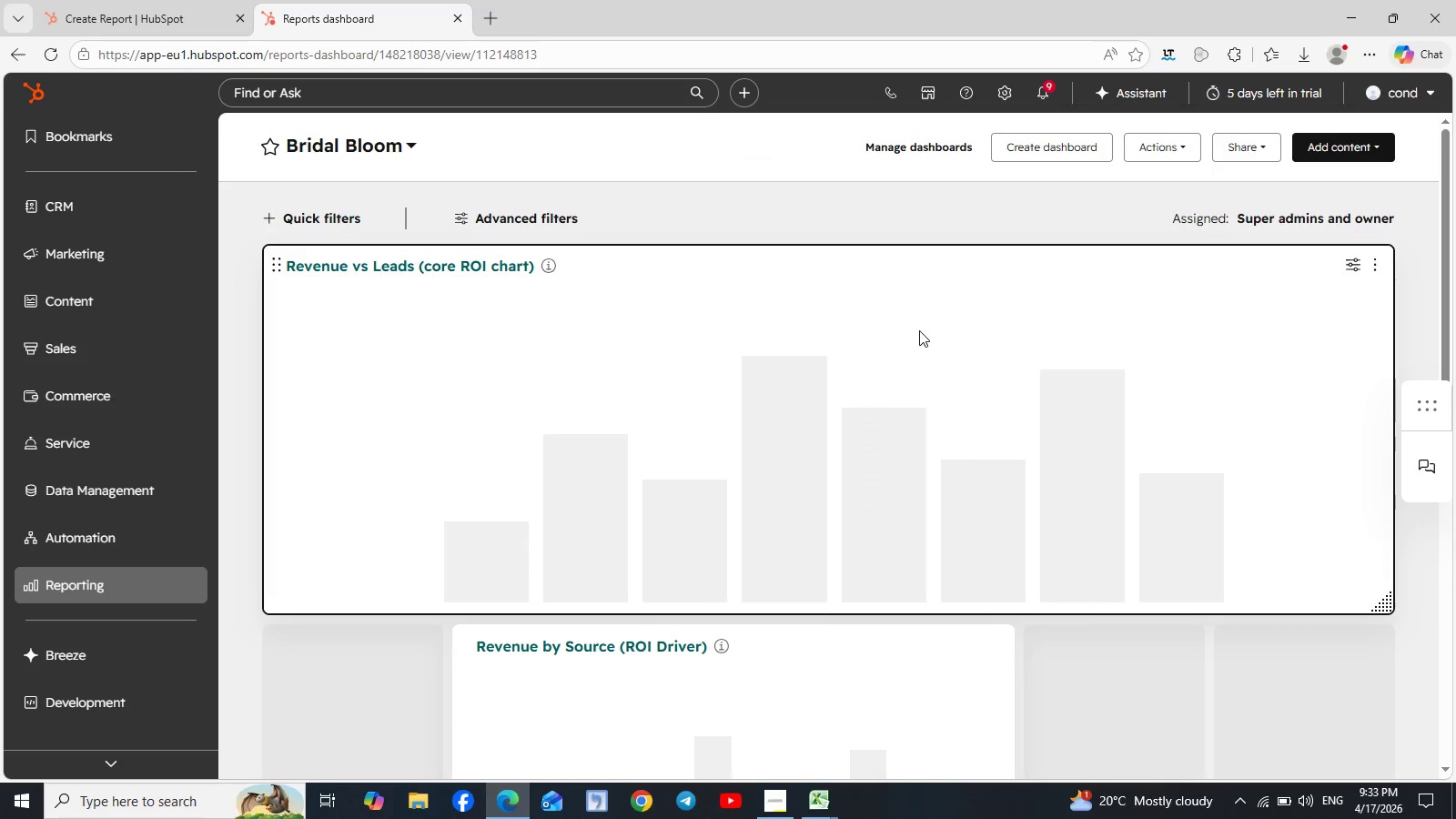 
wait(10.83)
 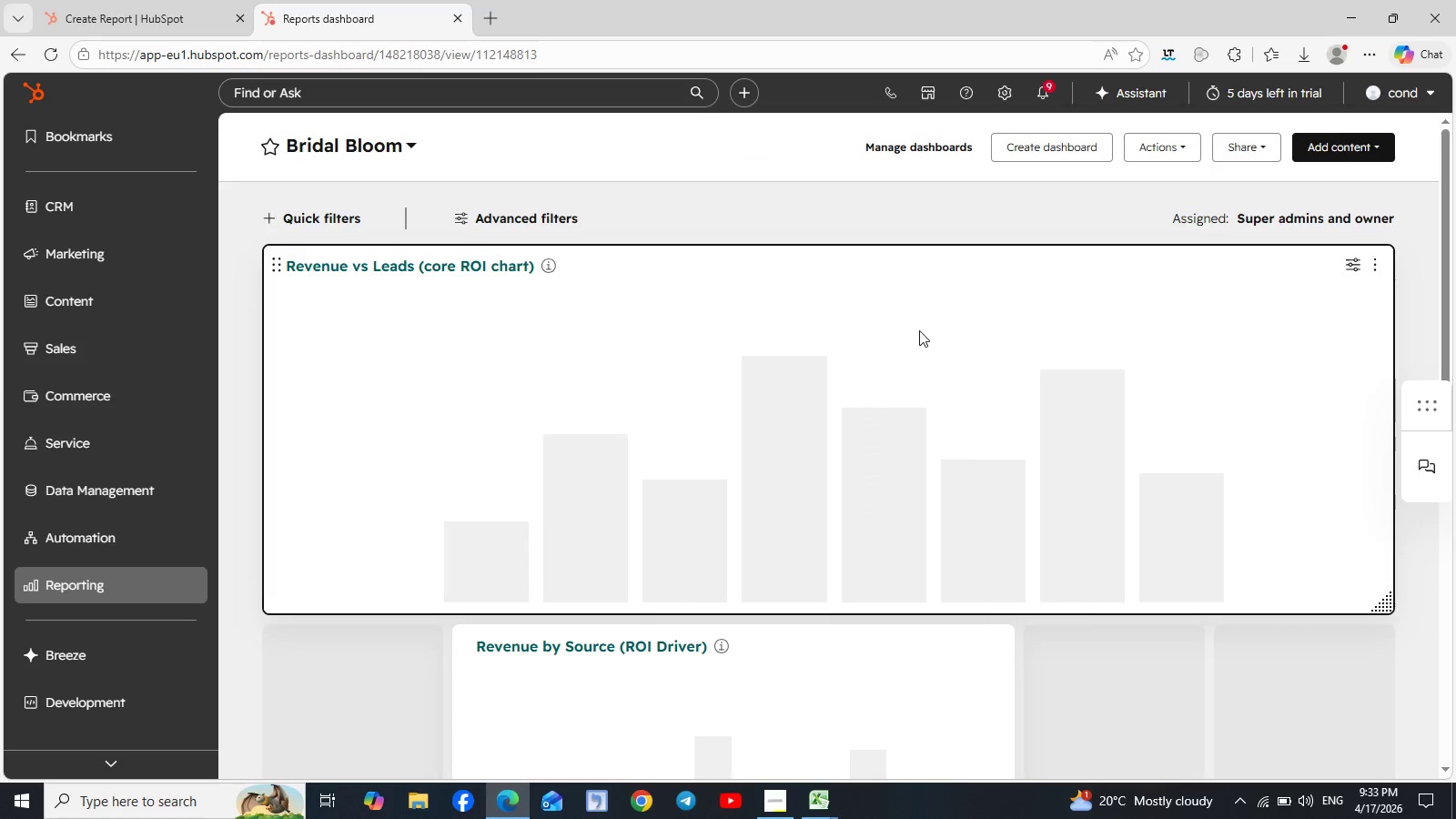 
left_click([1269, 149])
 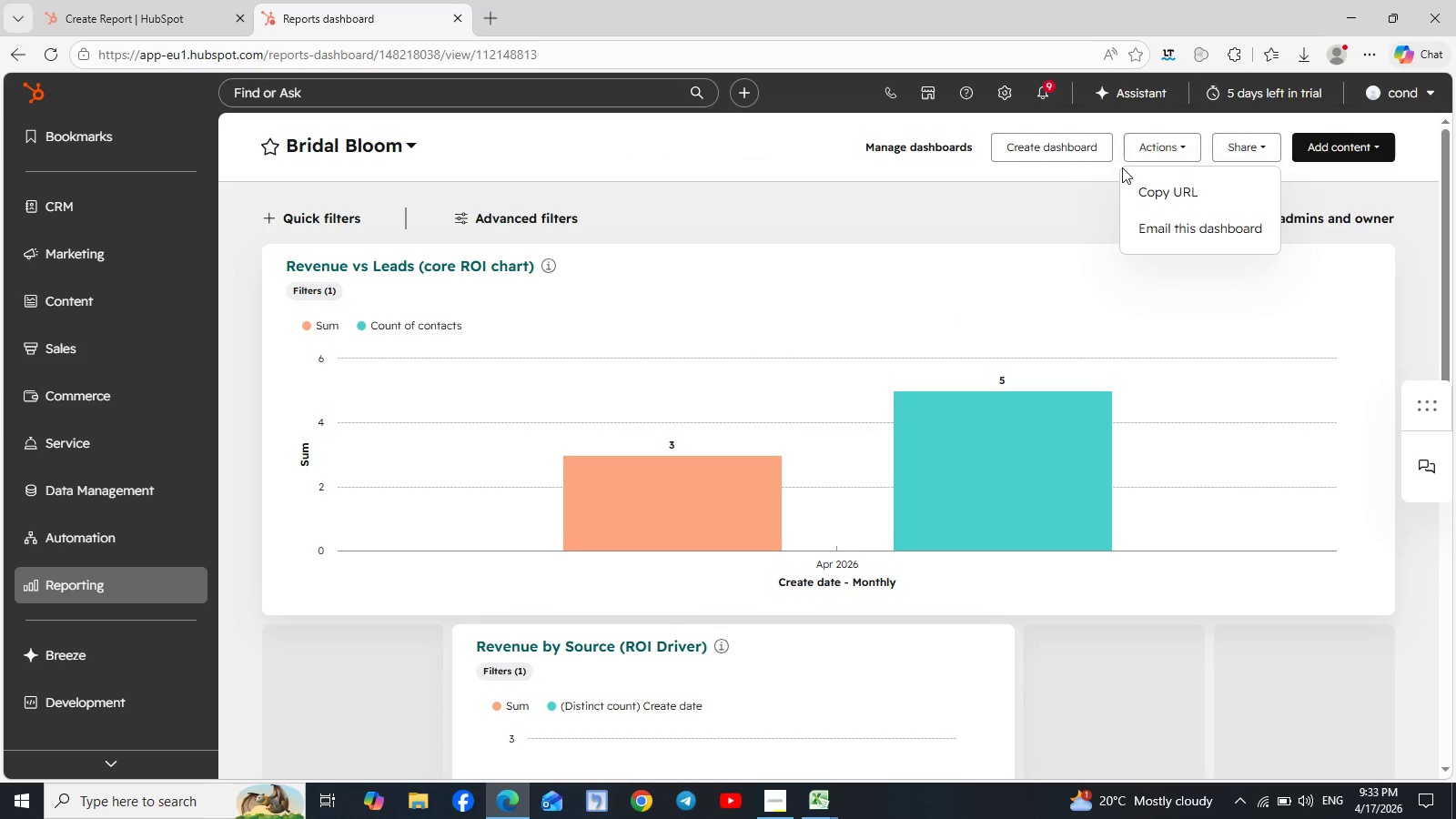 
left_click([1183, 145])
 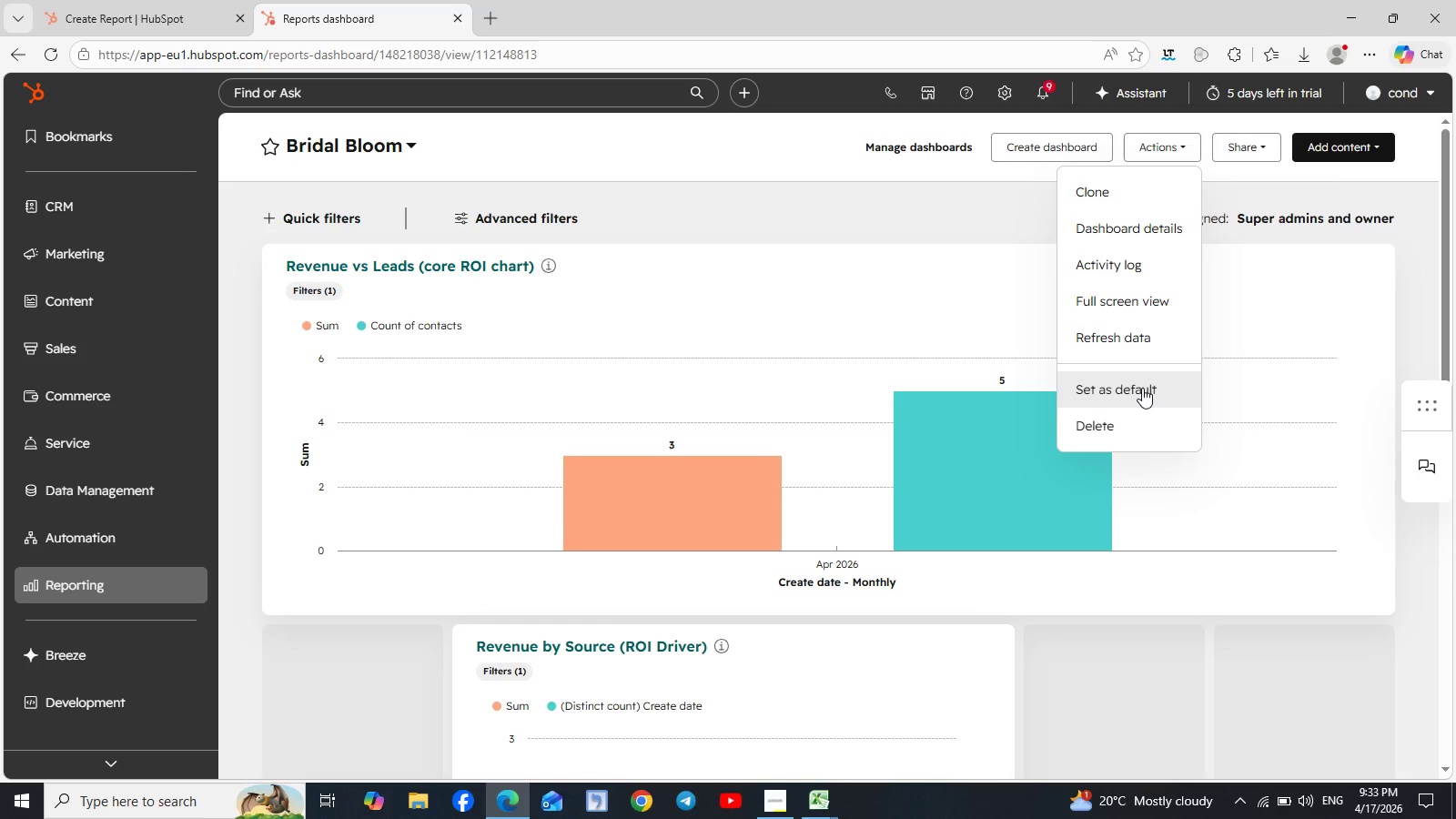 
wait(11.3)
 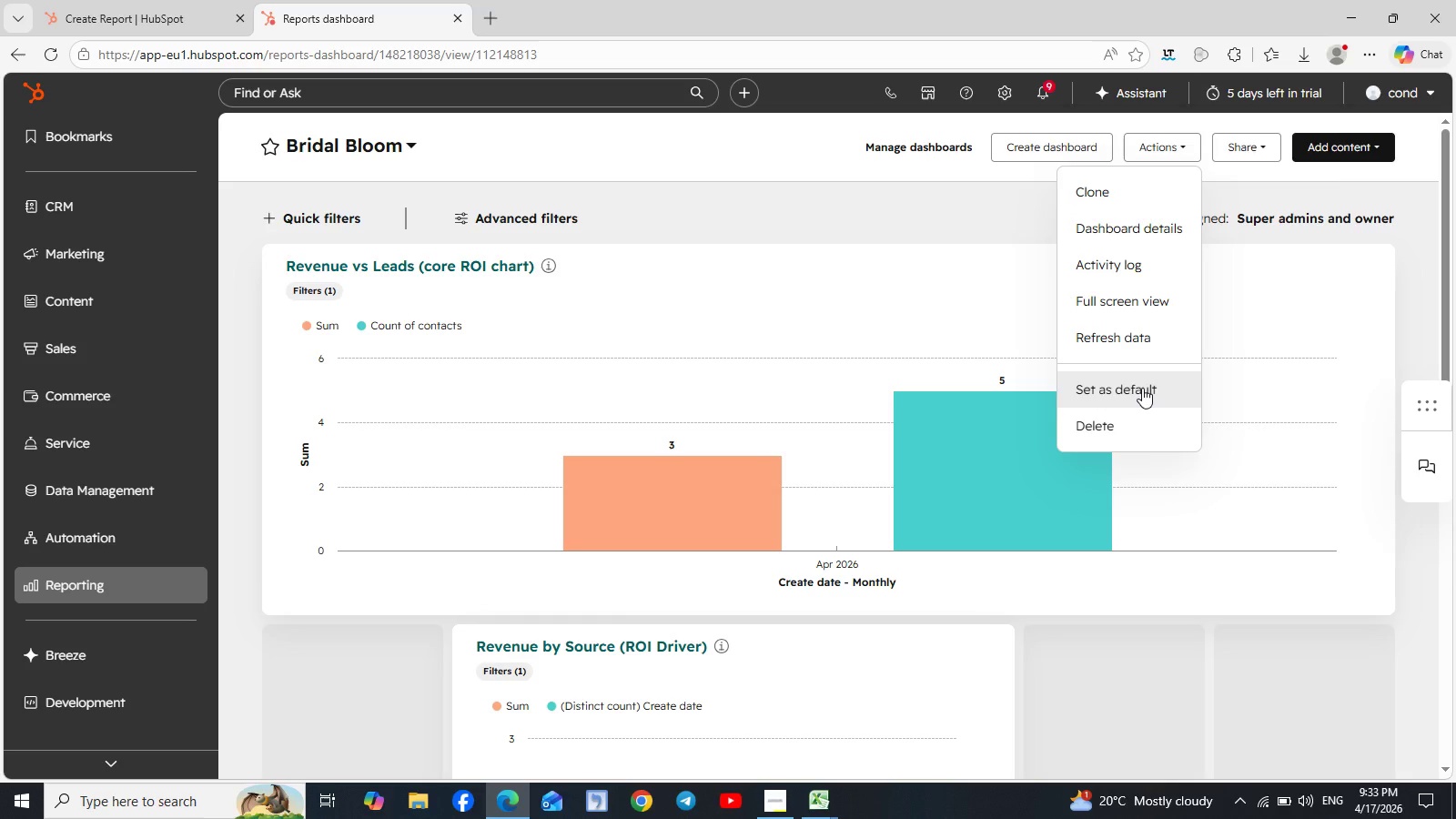 
left_click([1151, 228])
 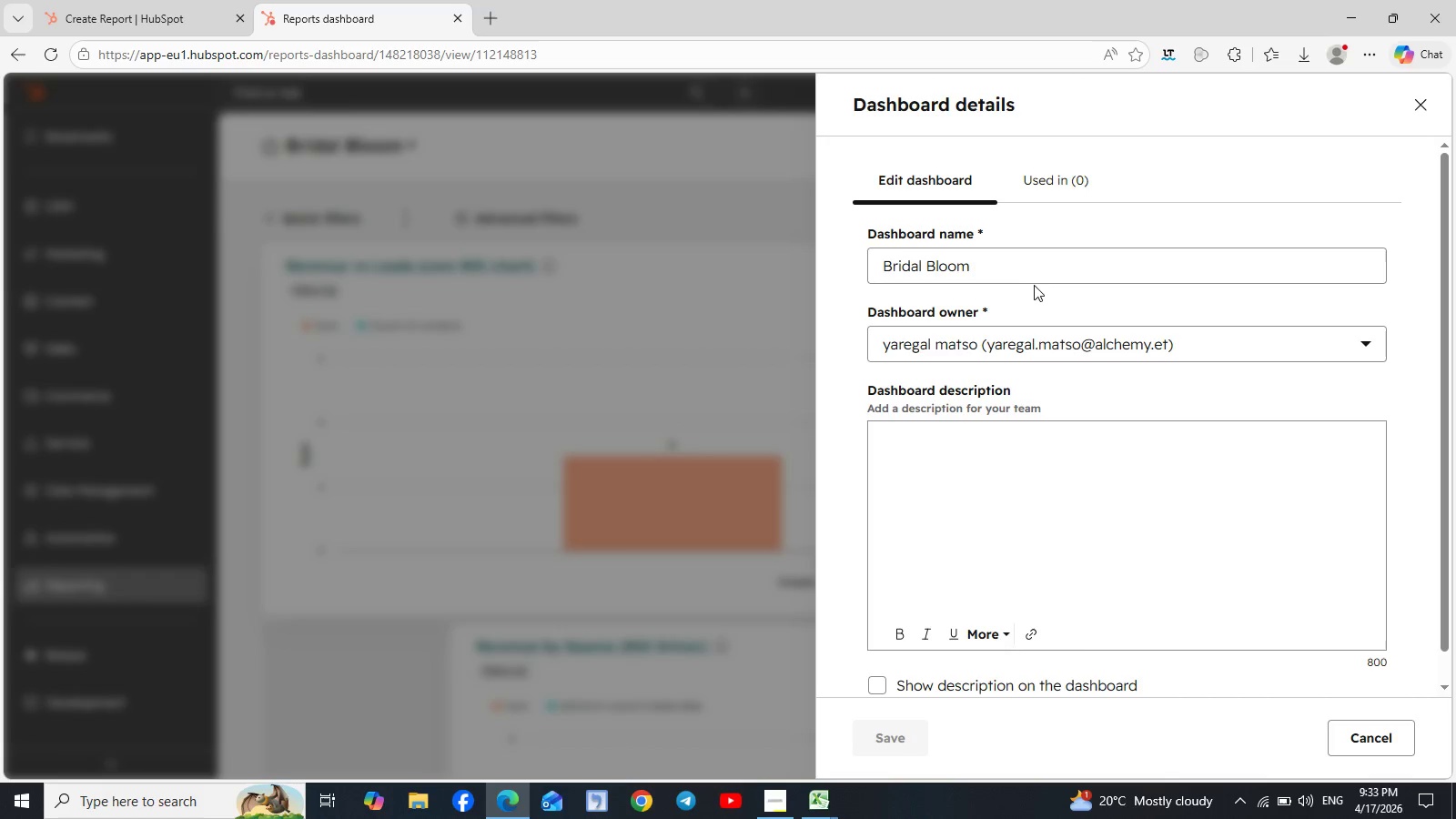 
left_click_drag(start_coordinate=[1013, 269], to_coordinate=[853, 276])
 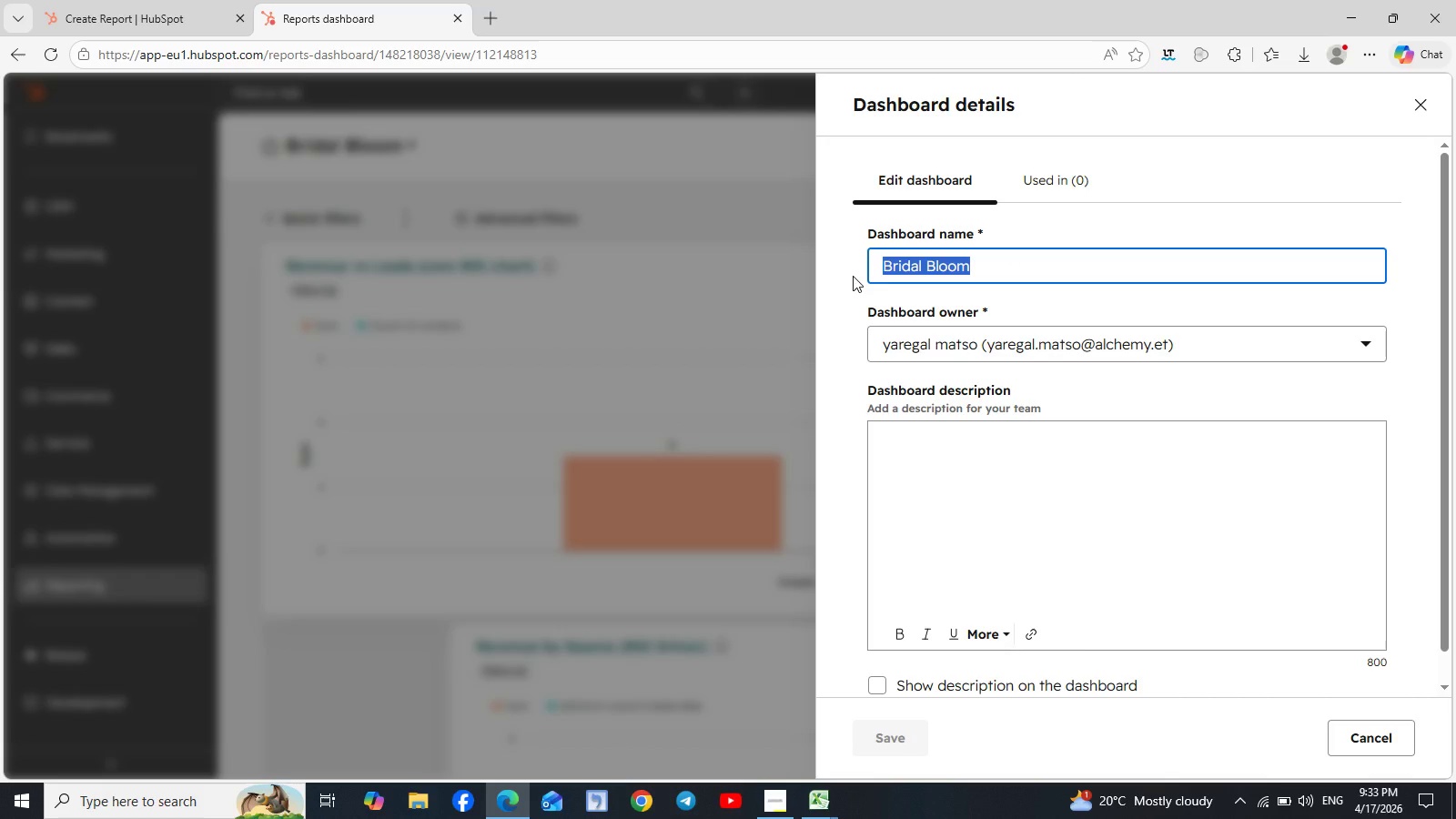 
wait(11.64)
 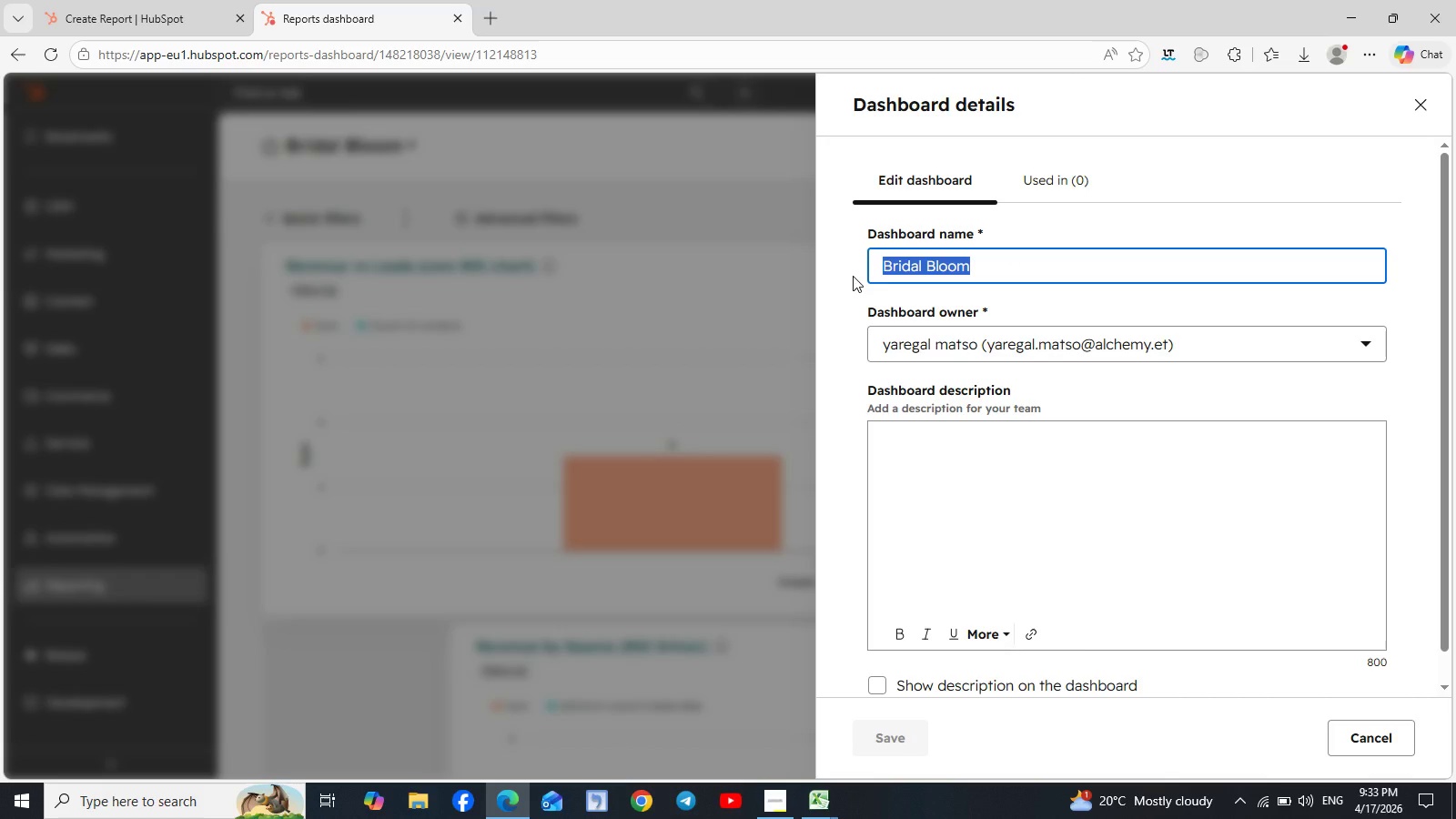 
type(Back_to_School 2024)
 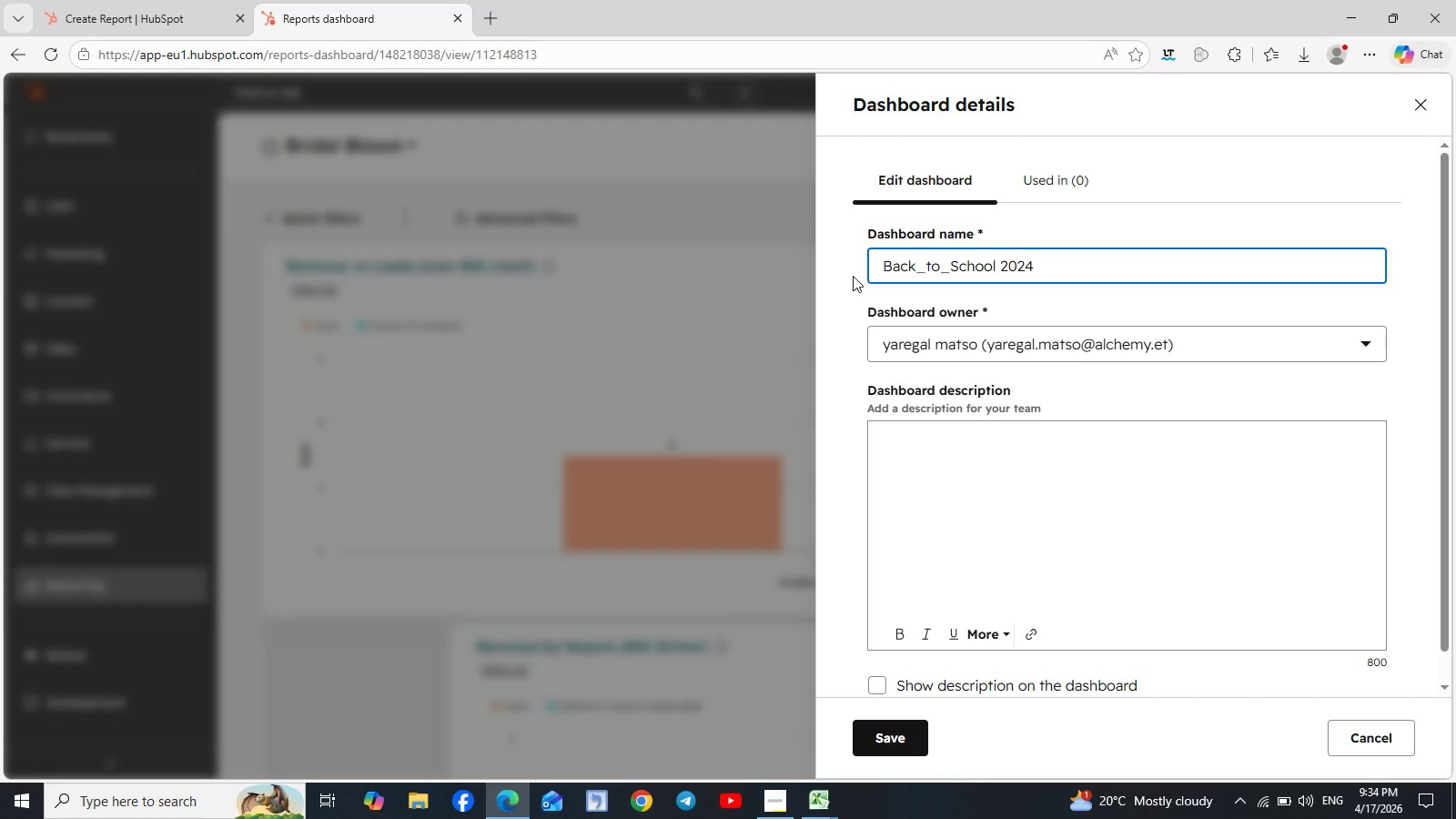 
wait(5.83)
 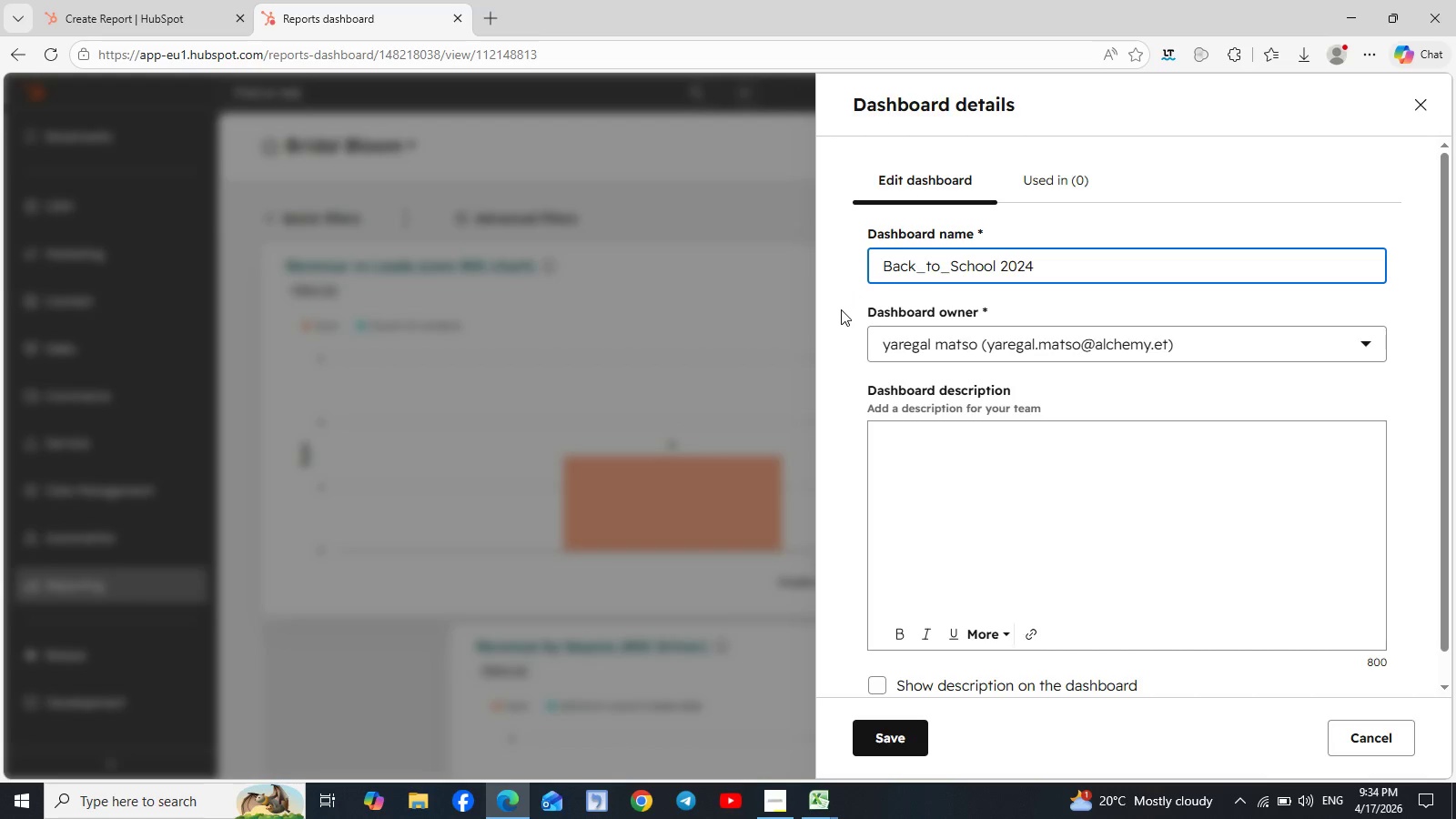 
left_click([895, 738])
 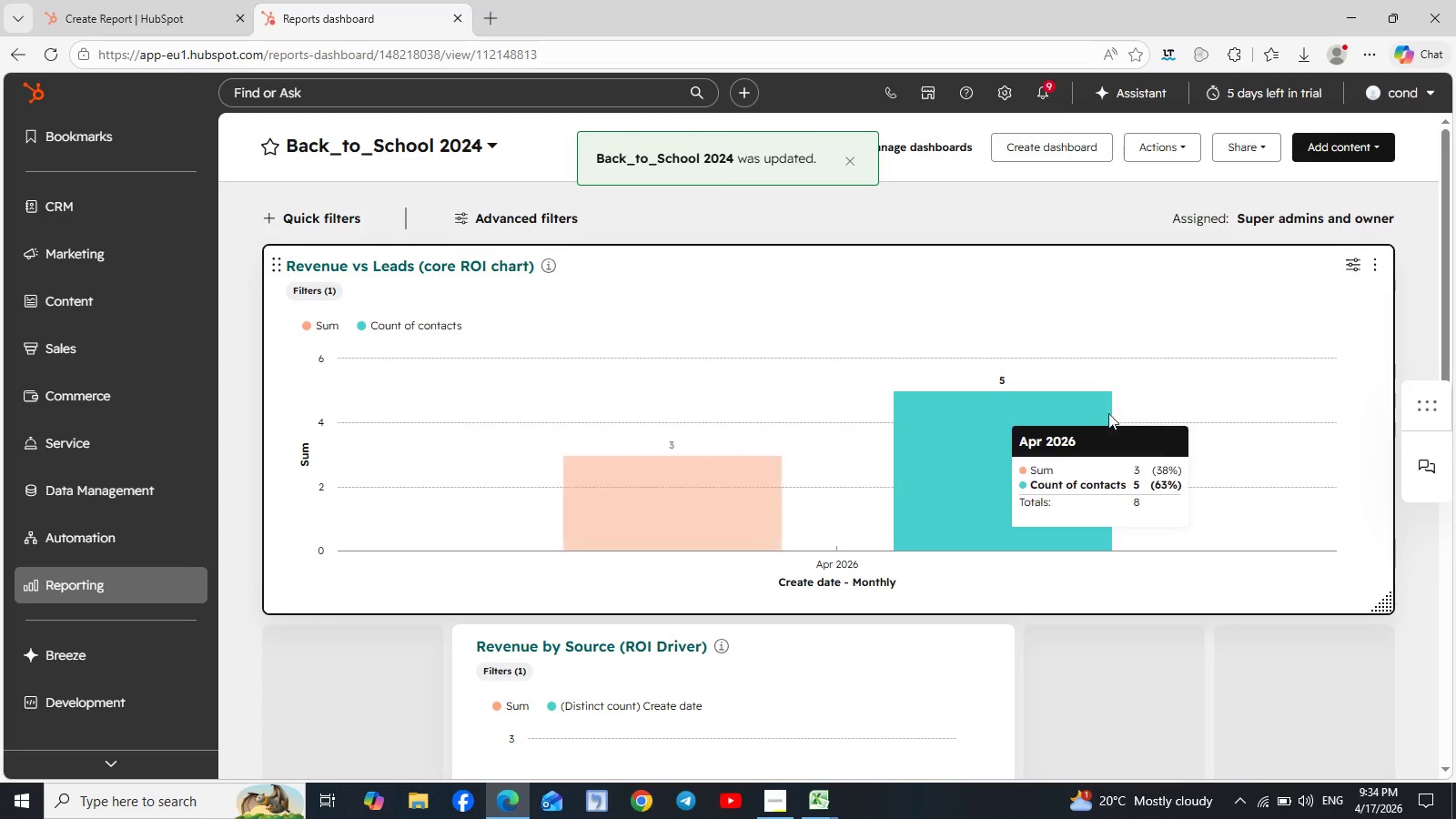 
scroll: coordinate [916, 539], scroll_direction: none, amount: 0.0
 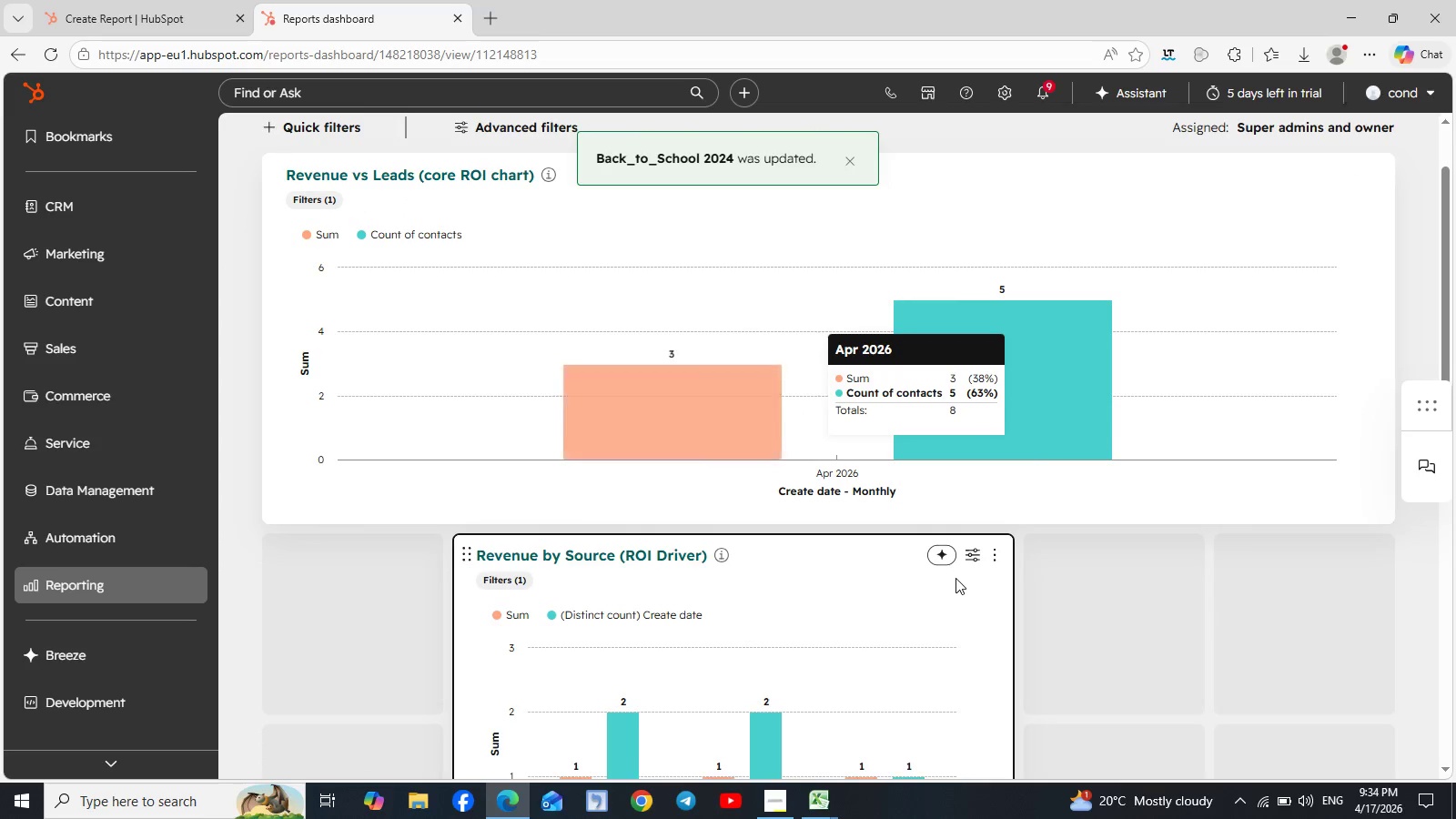 
scroll: coordinate [1132, 562], scroll_direction: down, amount: 4.0
 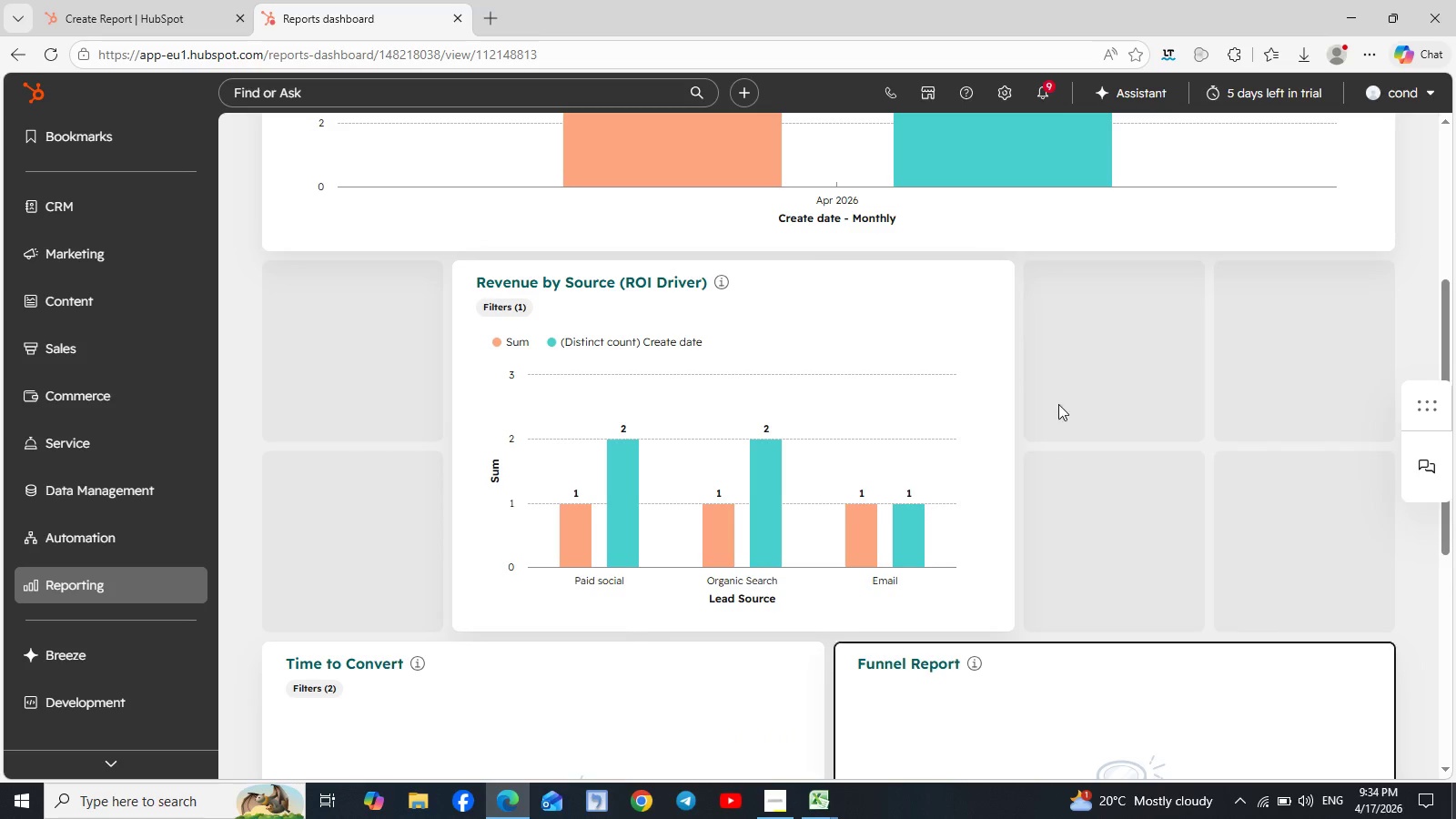 
wait(20.89)
 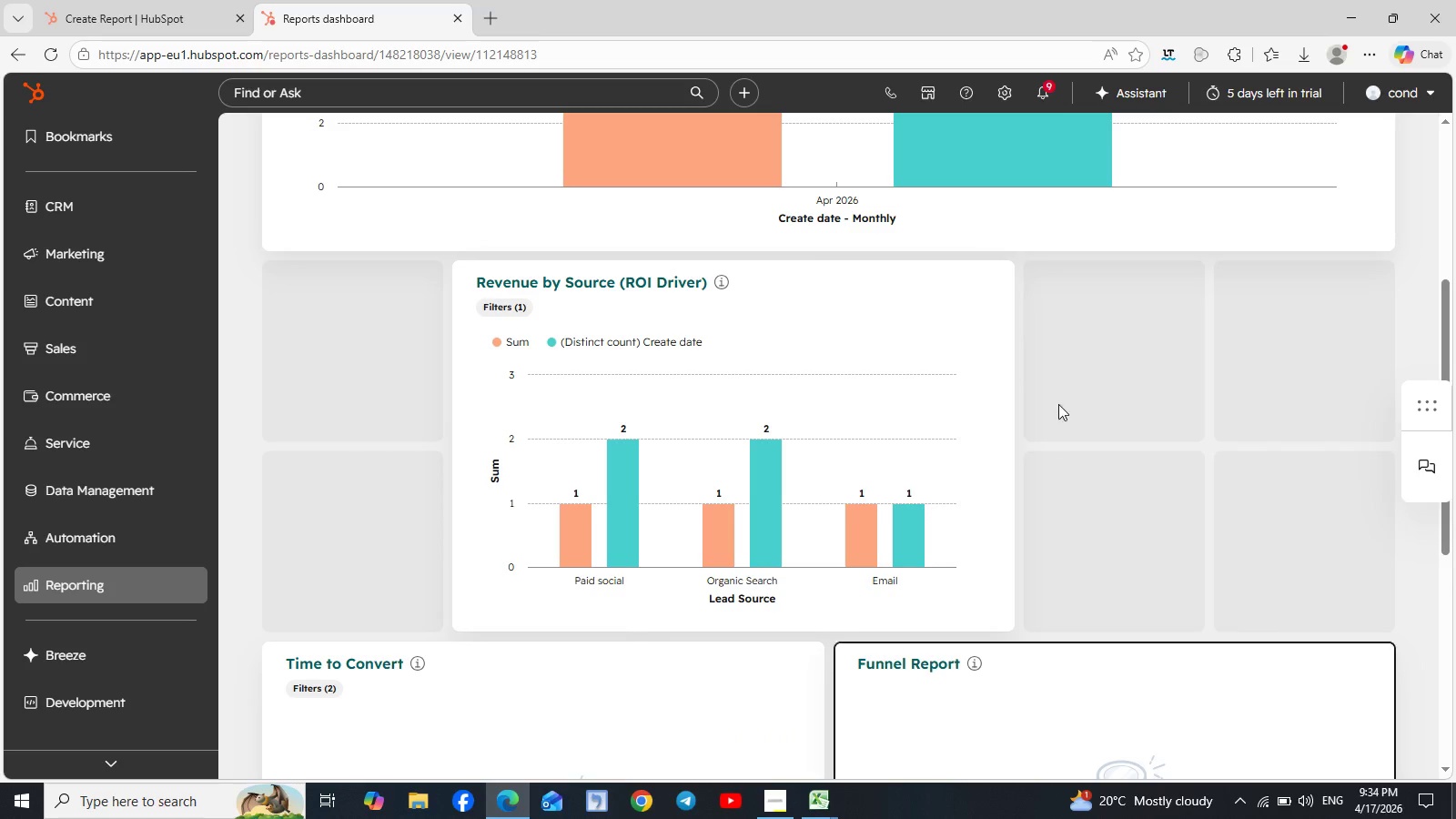 
left_click([766, 805])